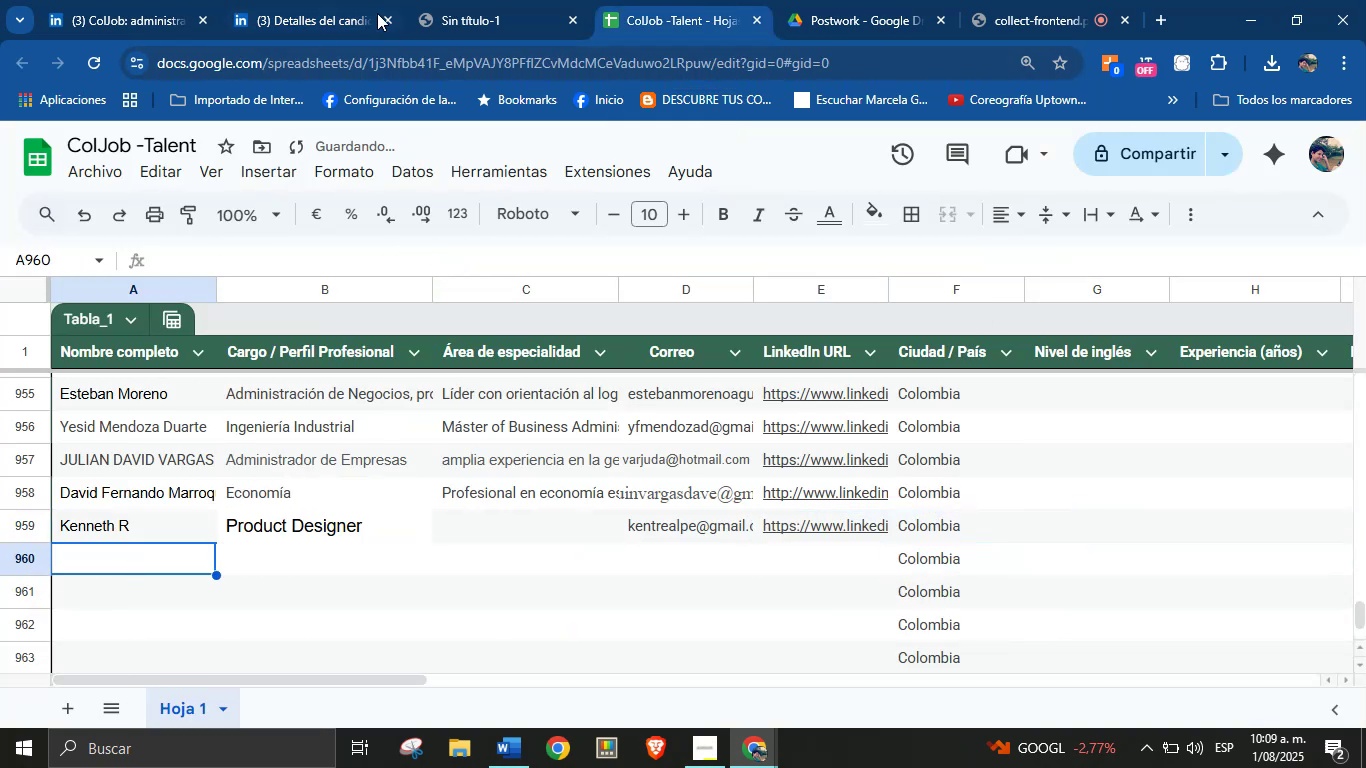 
left_click([356, 0])
 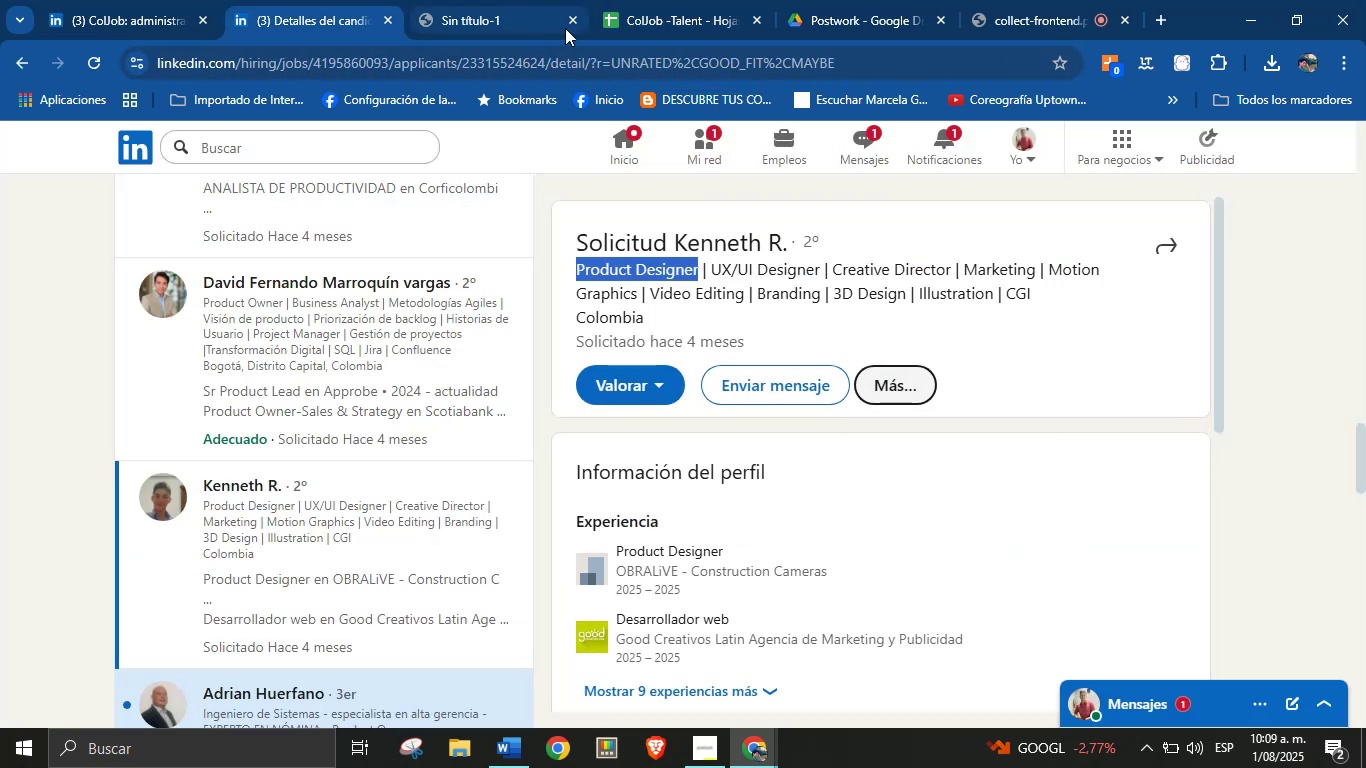 
left_click([568, 19])
 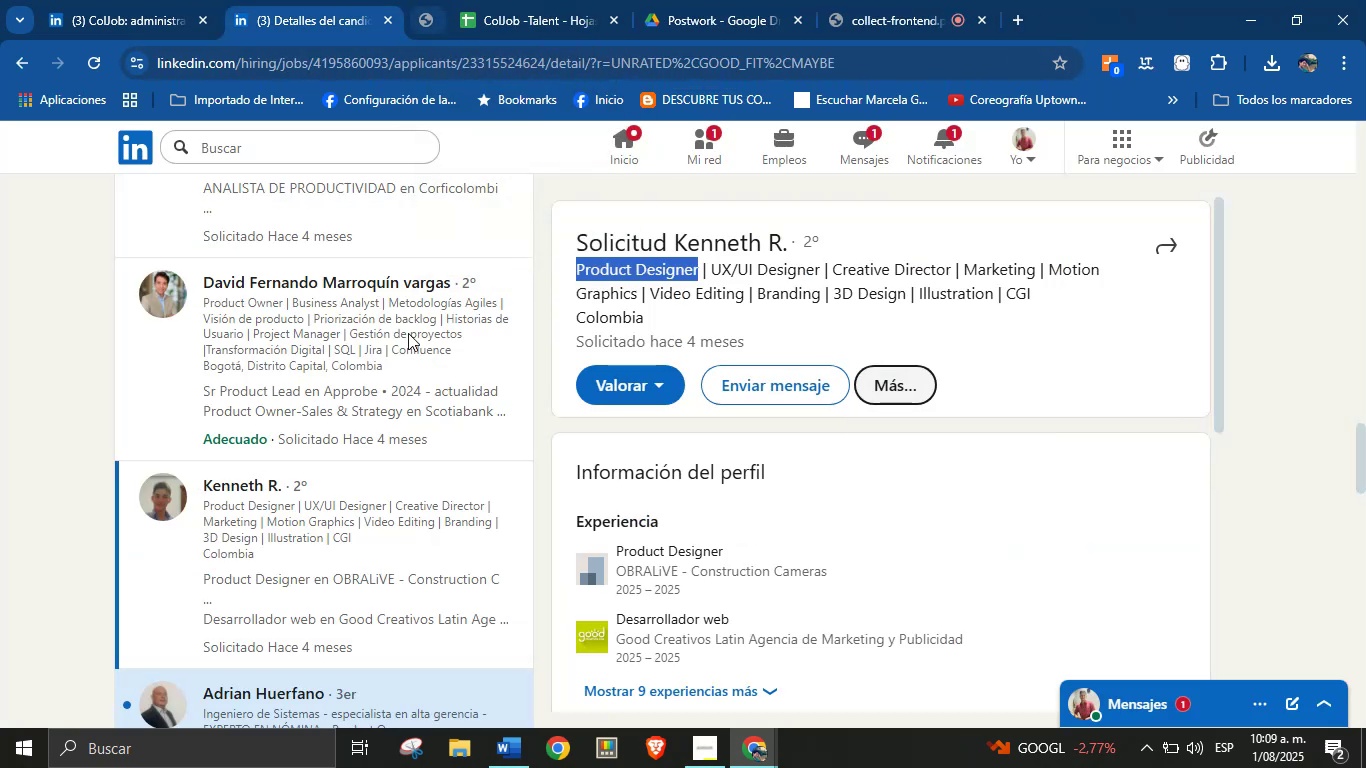 
scroll: coordinate [341, 446], scroll_direction: down, amount: 5.0
 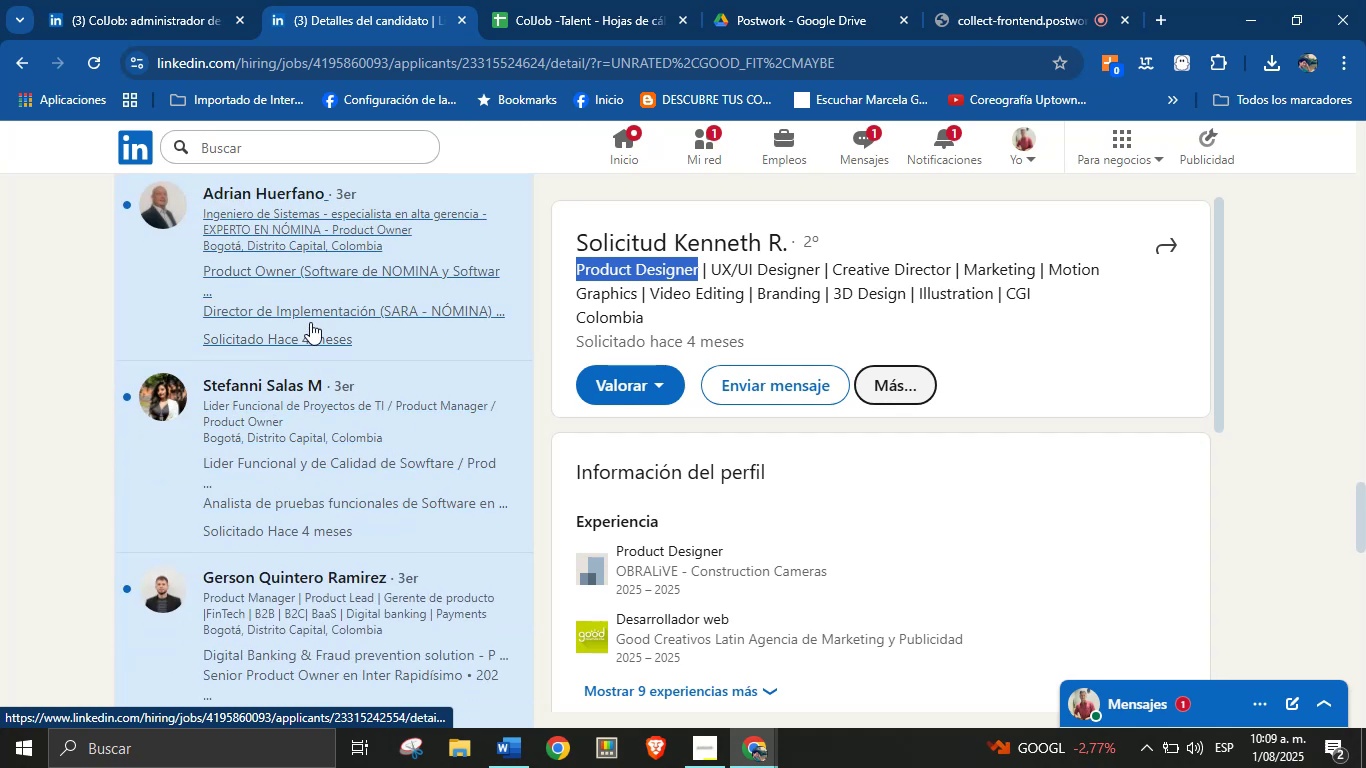 
left_click([315, 304])
 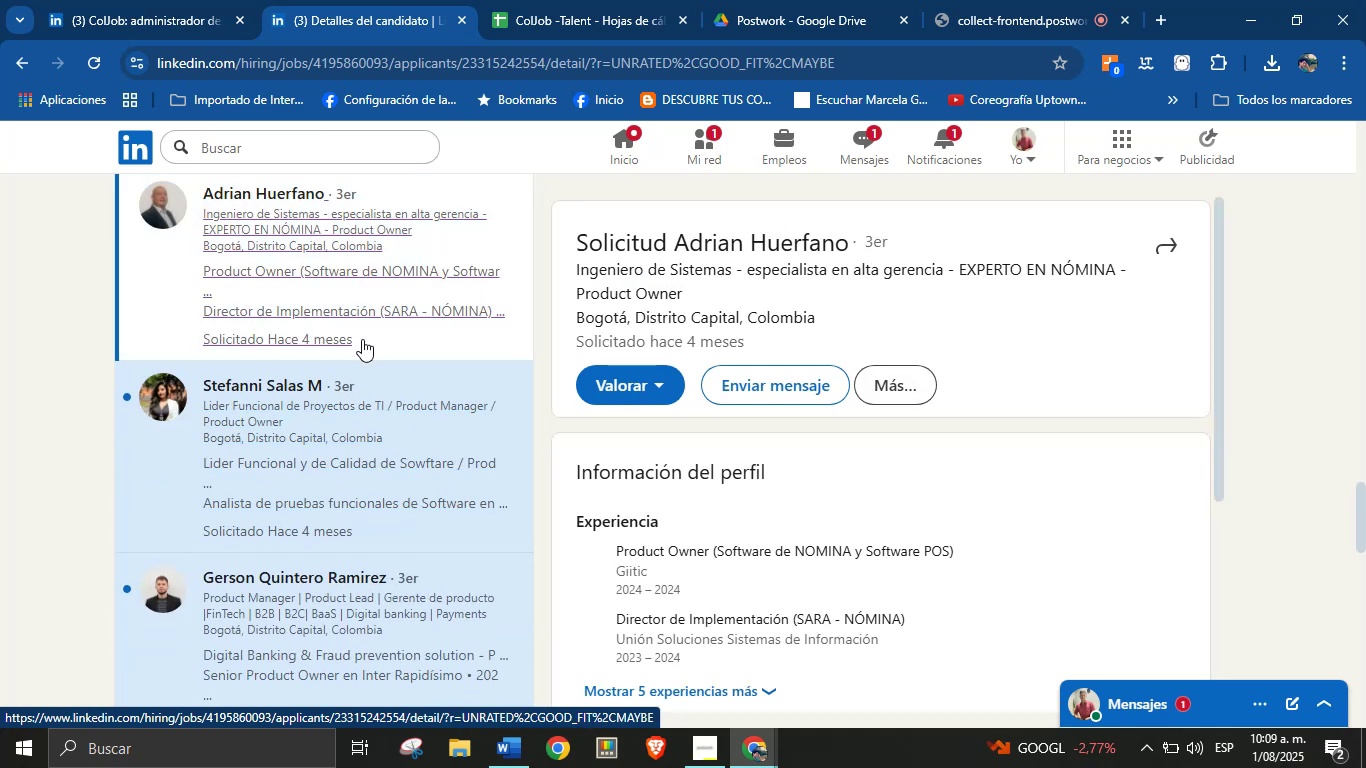 
scroll: coordinate [938, 371], scroll_direction: down, amount: 5.0
 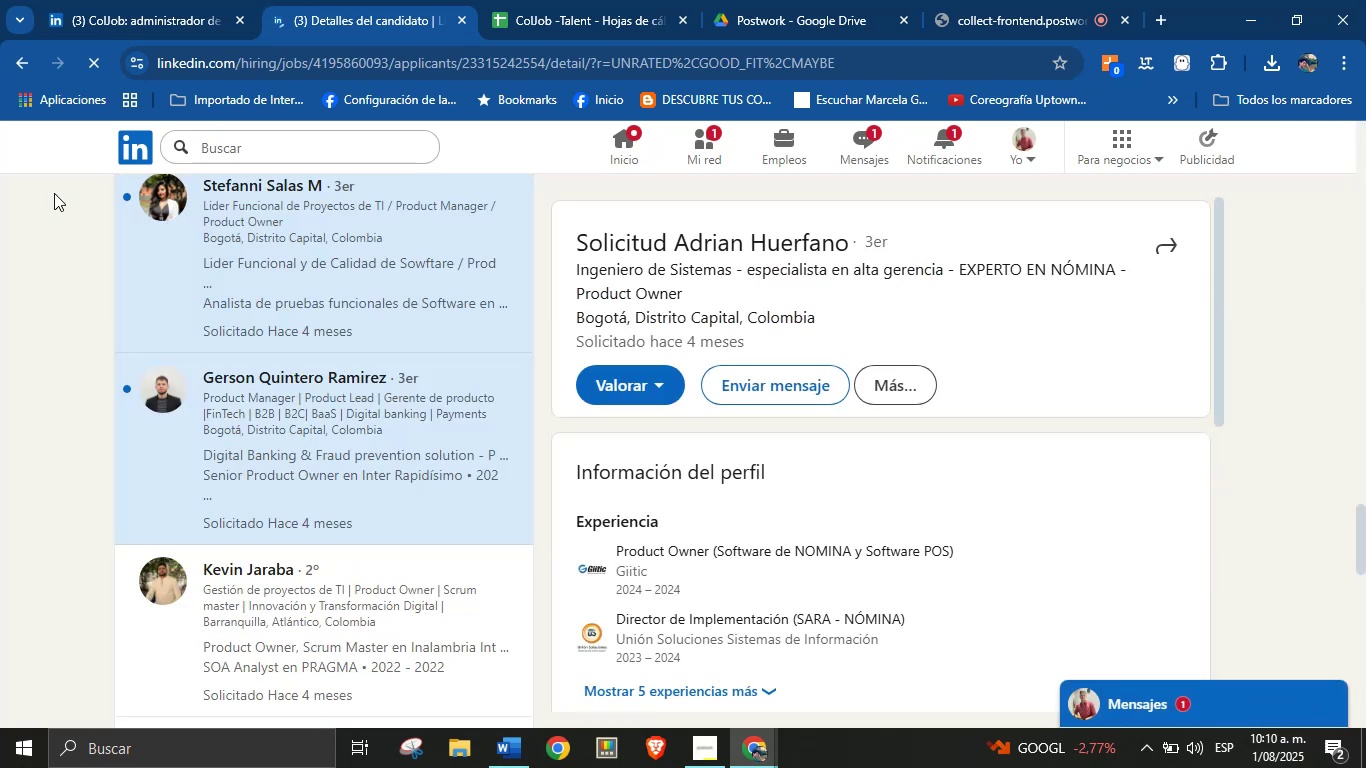 
wait(27.69)
 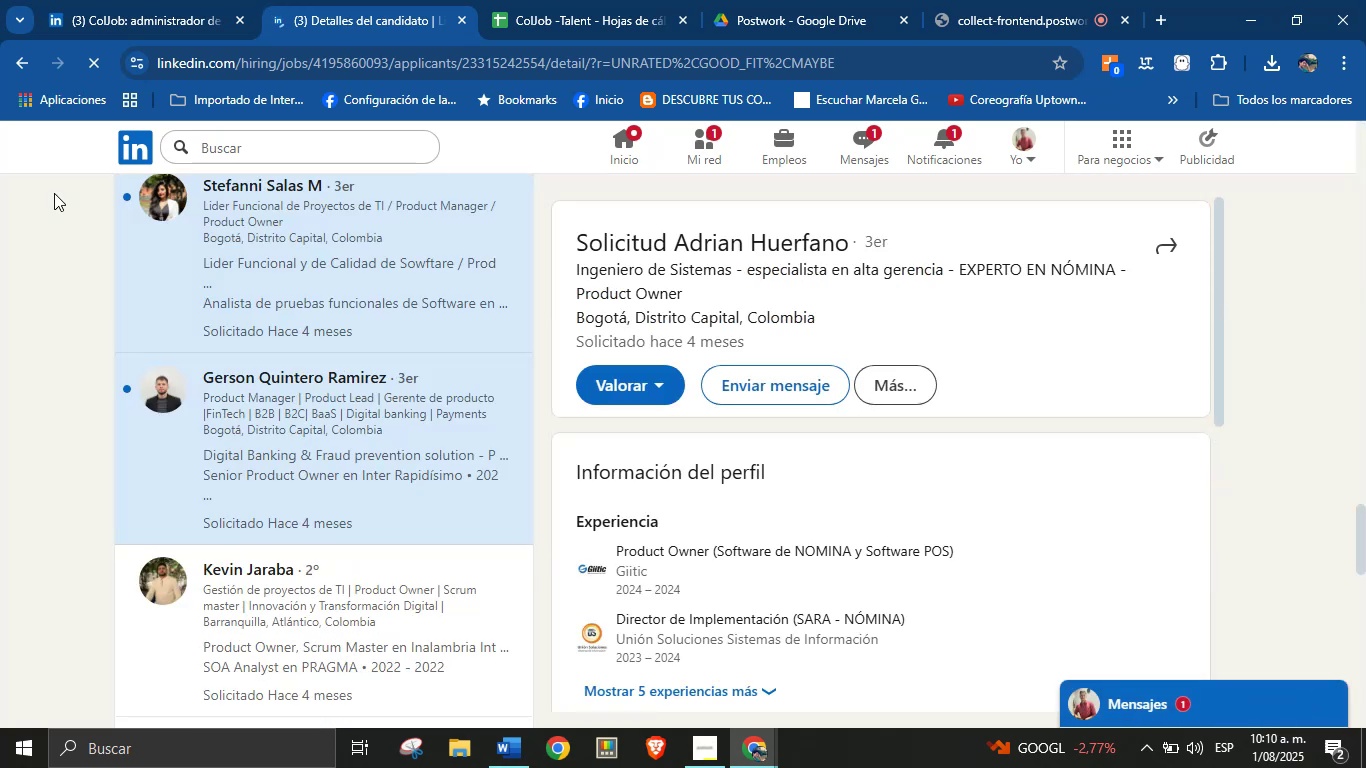 
left_click_drag(start_coordinate=[845, 245], to_coordinate=[678, 246])
 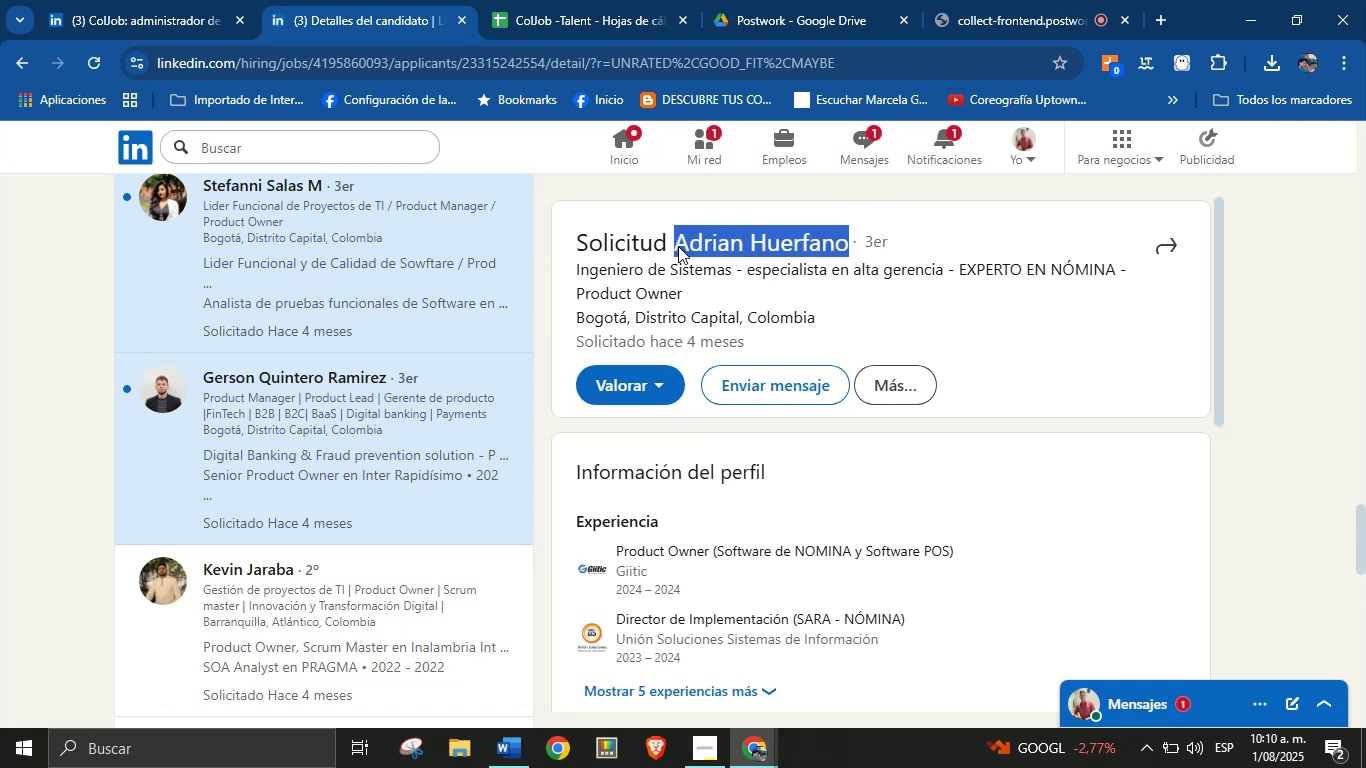 
key(Control+C)
 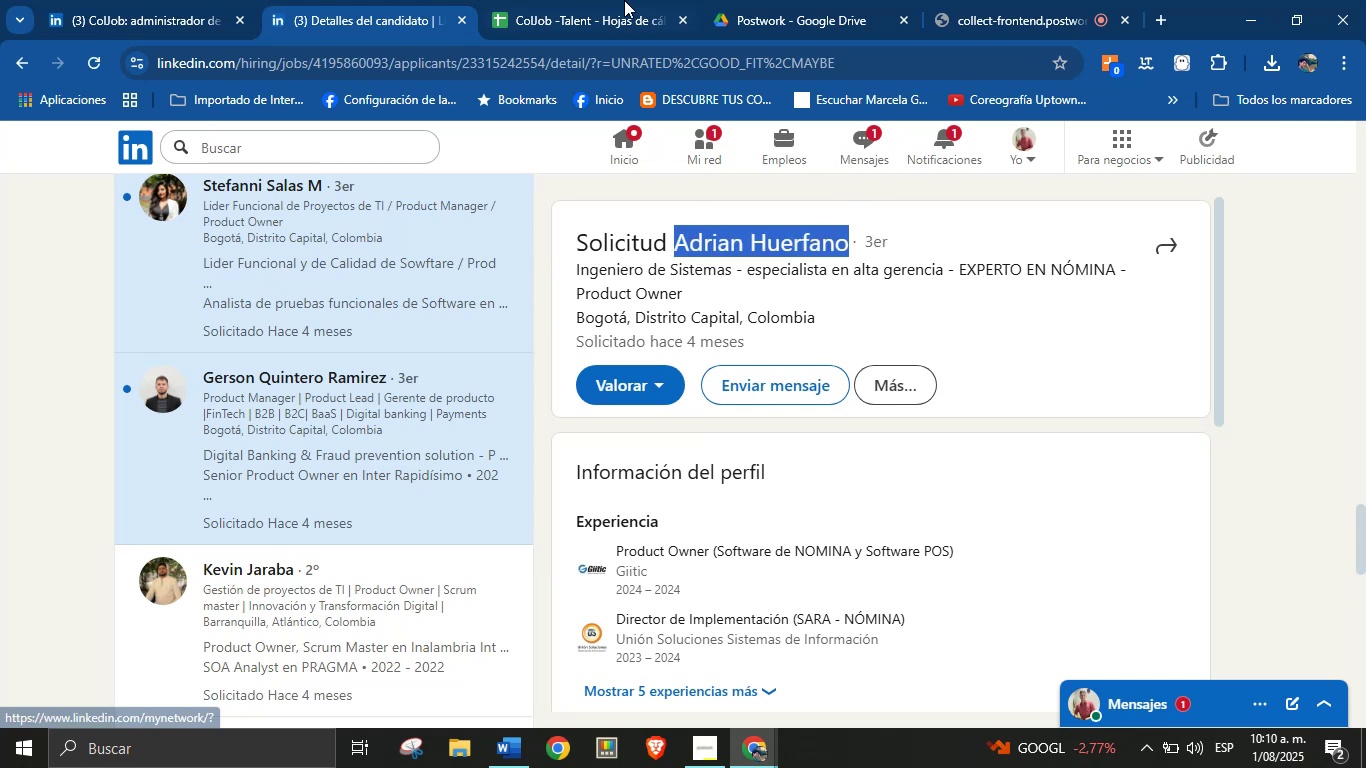 
left_click([612, 0])
 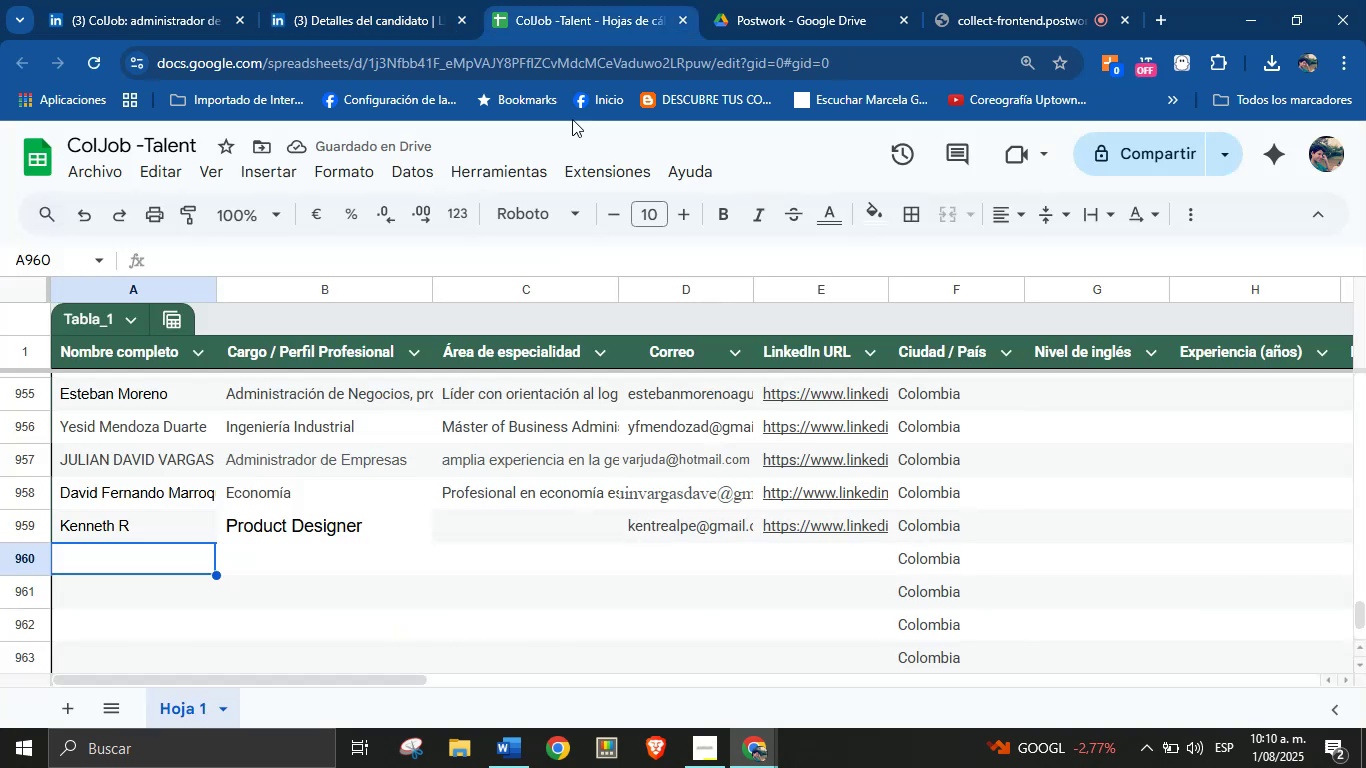 
key(Control+V)
 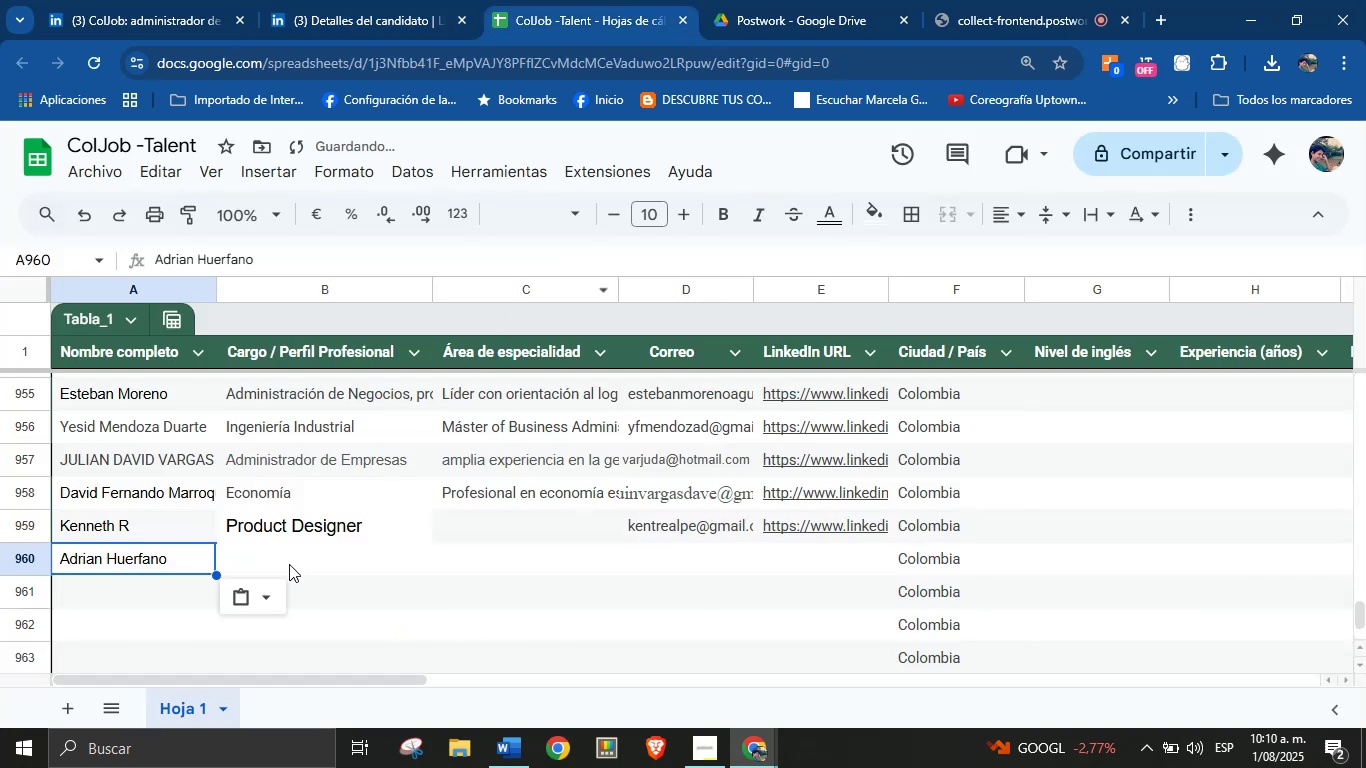 
left_click([292, 558])
 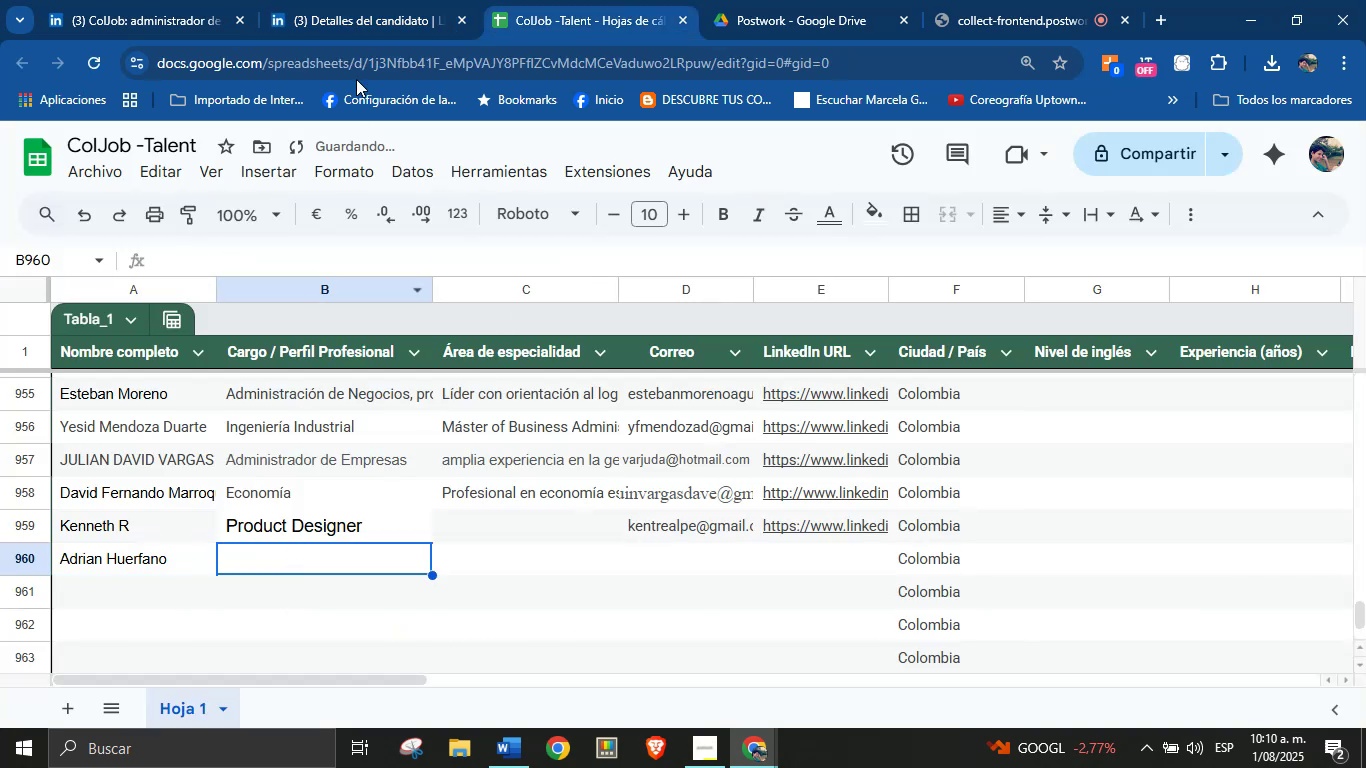 
left_click([371, 0])
 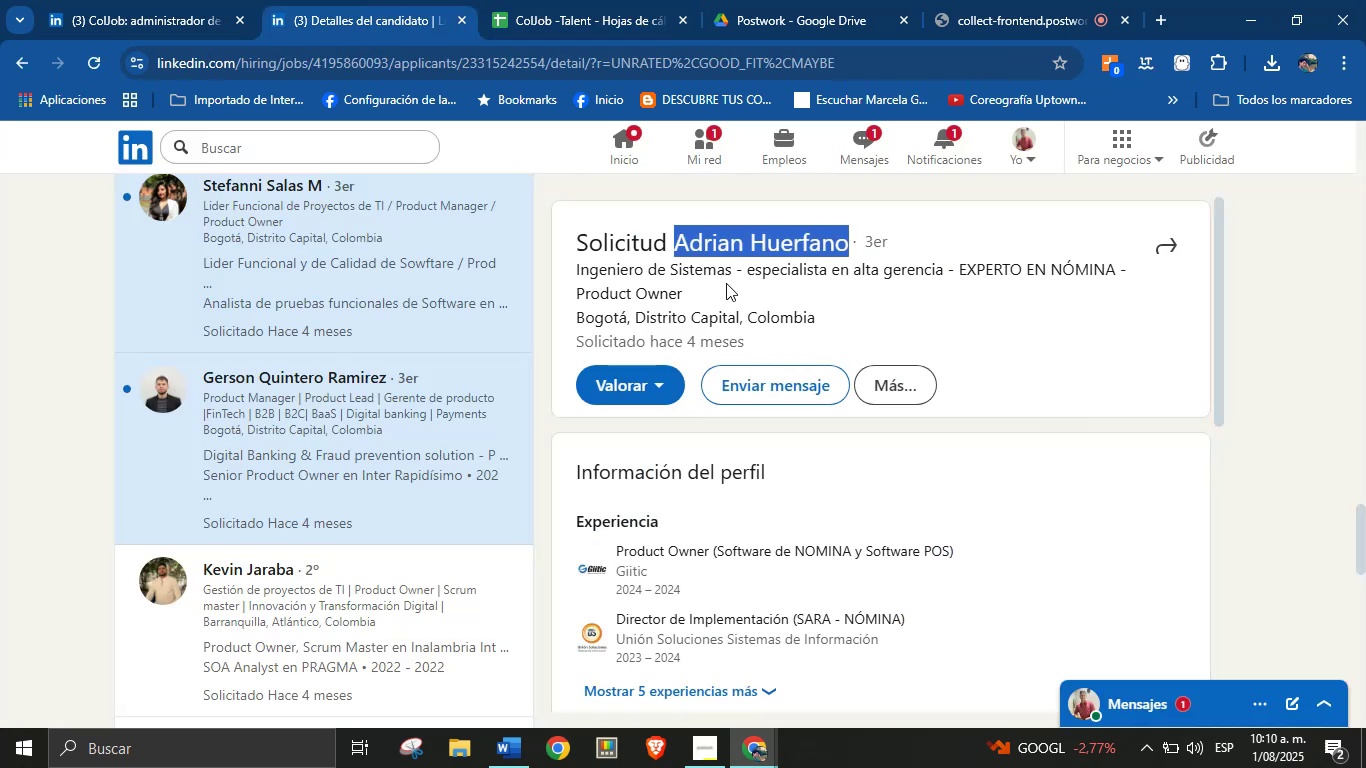 
left_click_drag(start_coordinate=[730, 272], to_coordinate=[574, 275])
 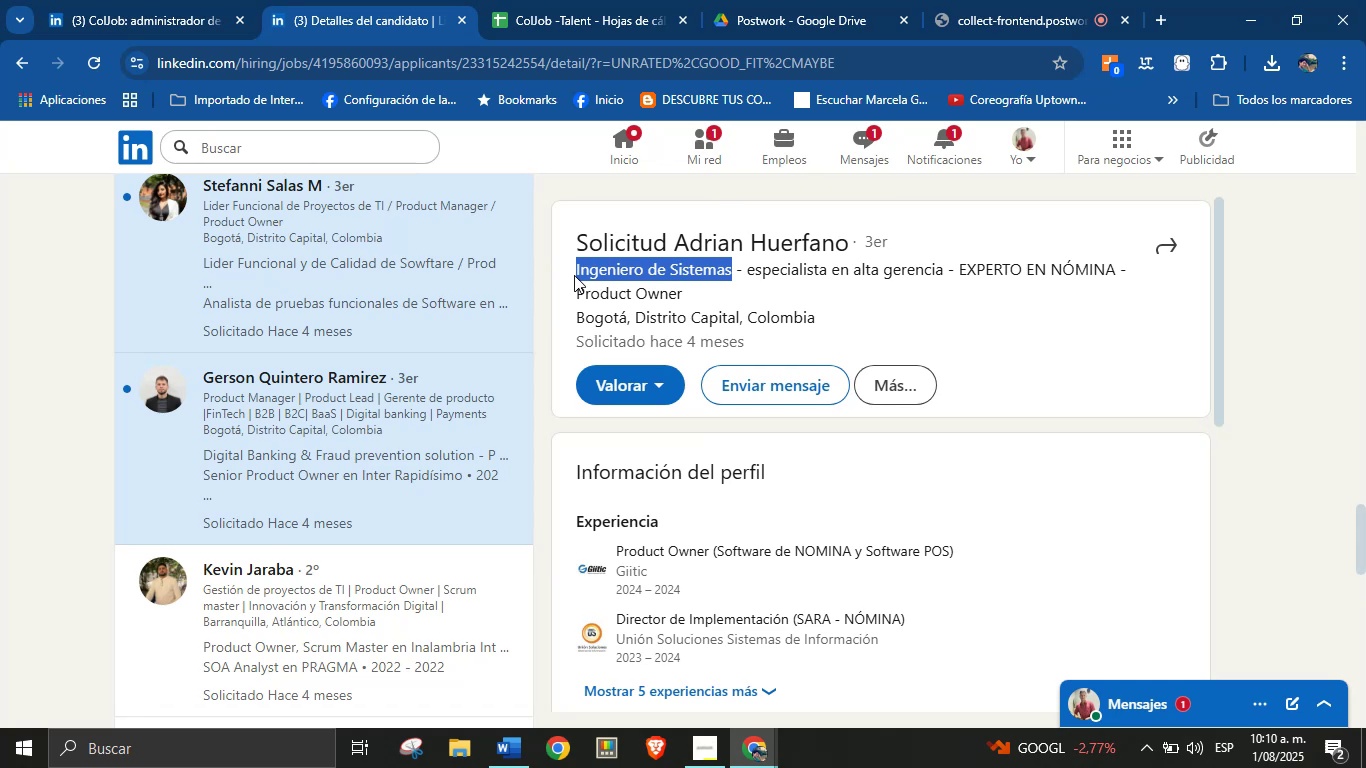 
key(Control+C)
 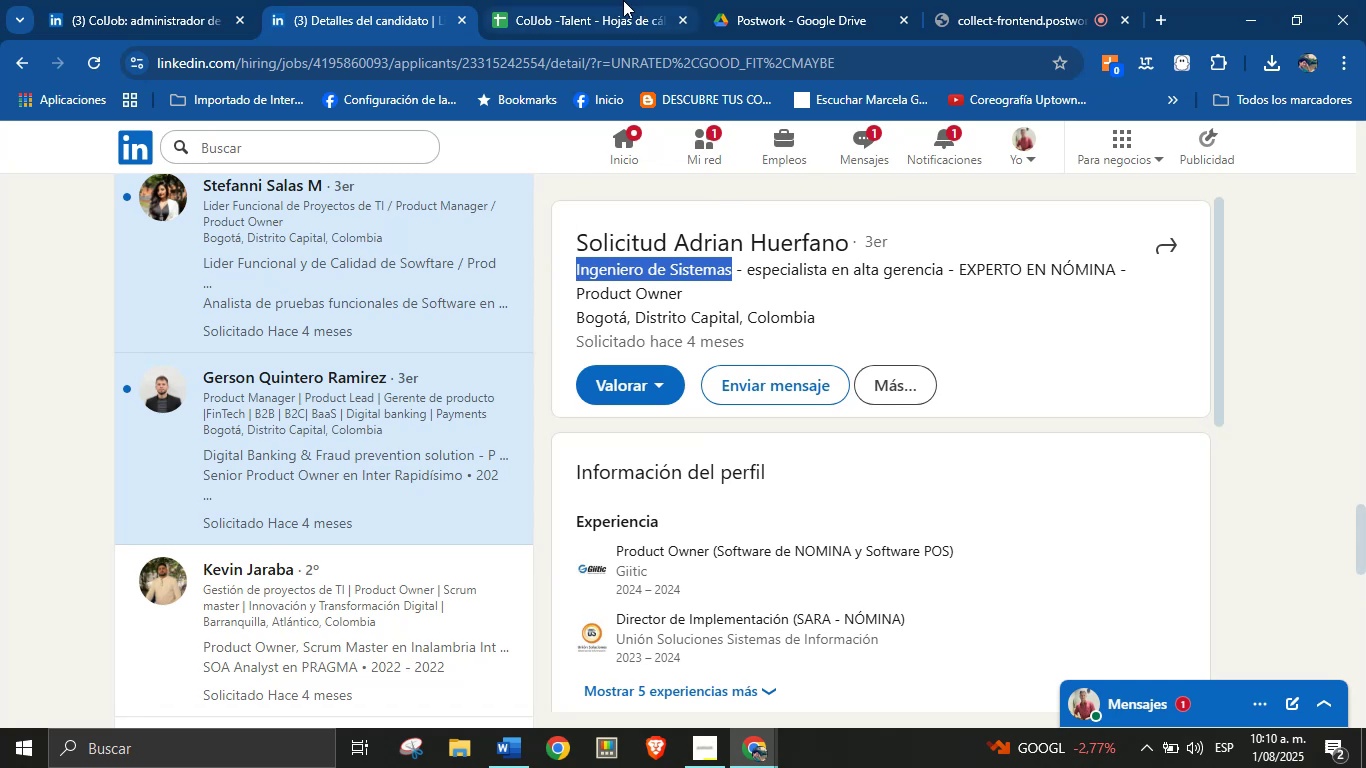 
key(Control+V)
 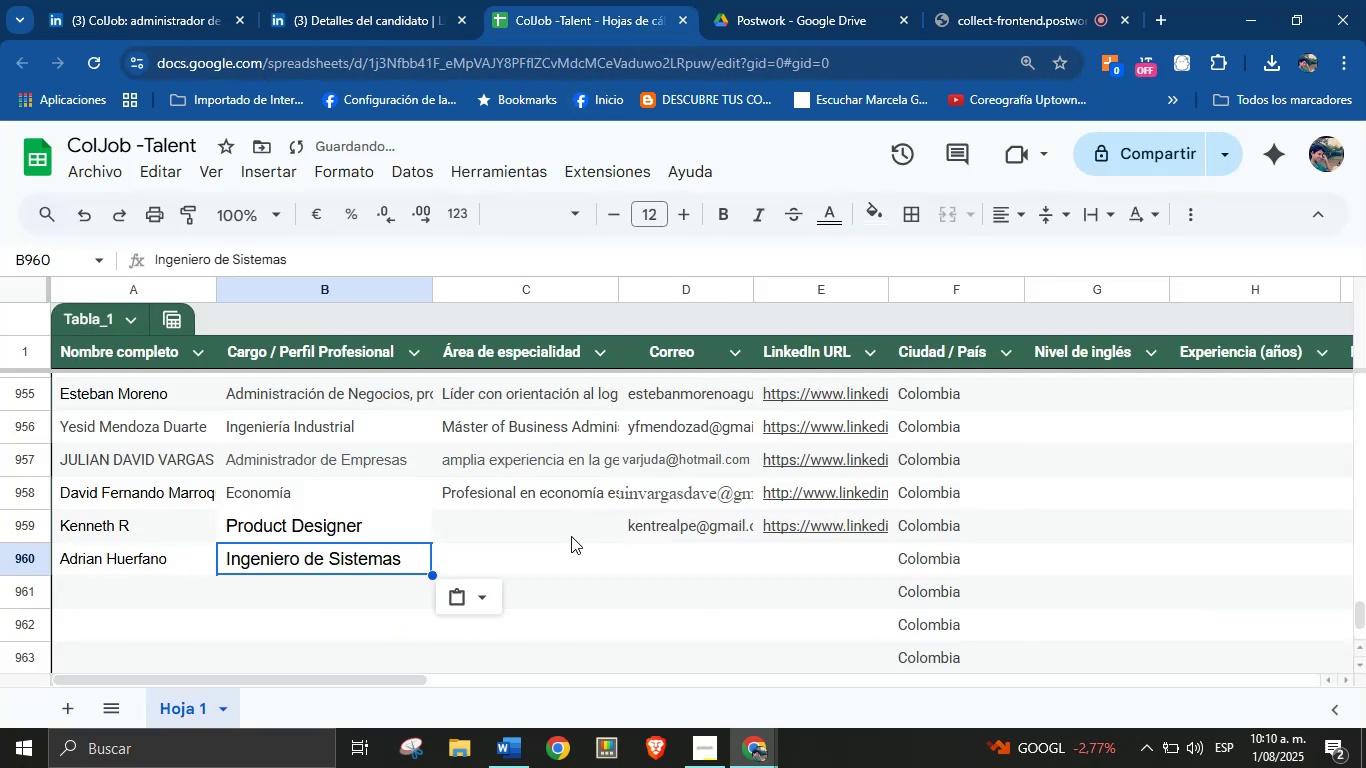 
left_click([566, 554])
 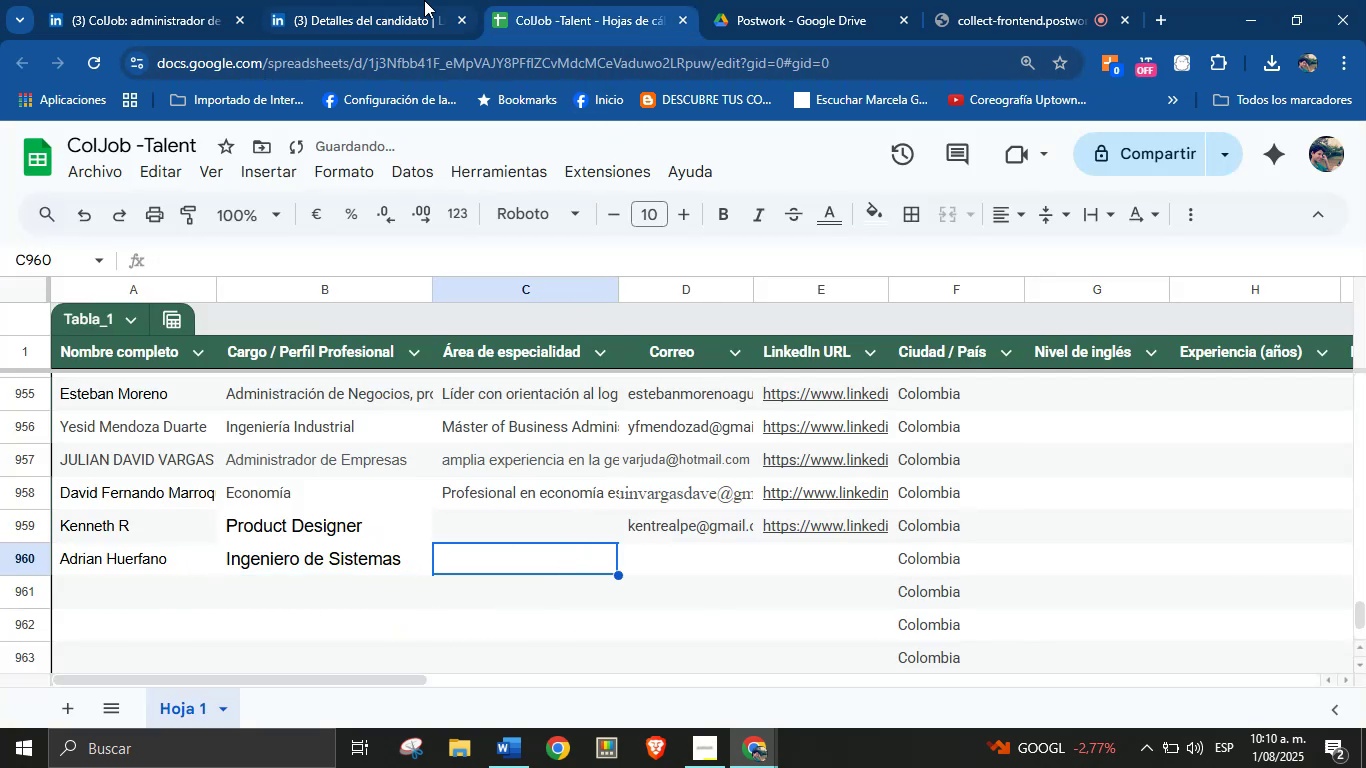 
scroll: coordinate [889, 457], scroll_direction: down, amount: 5.0
 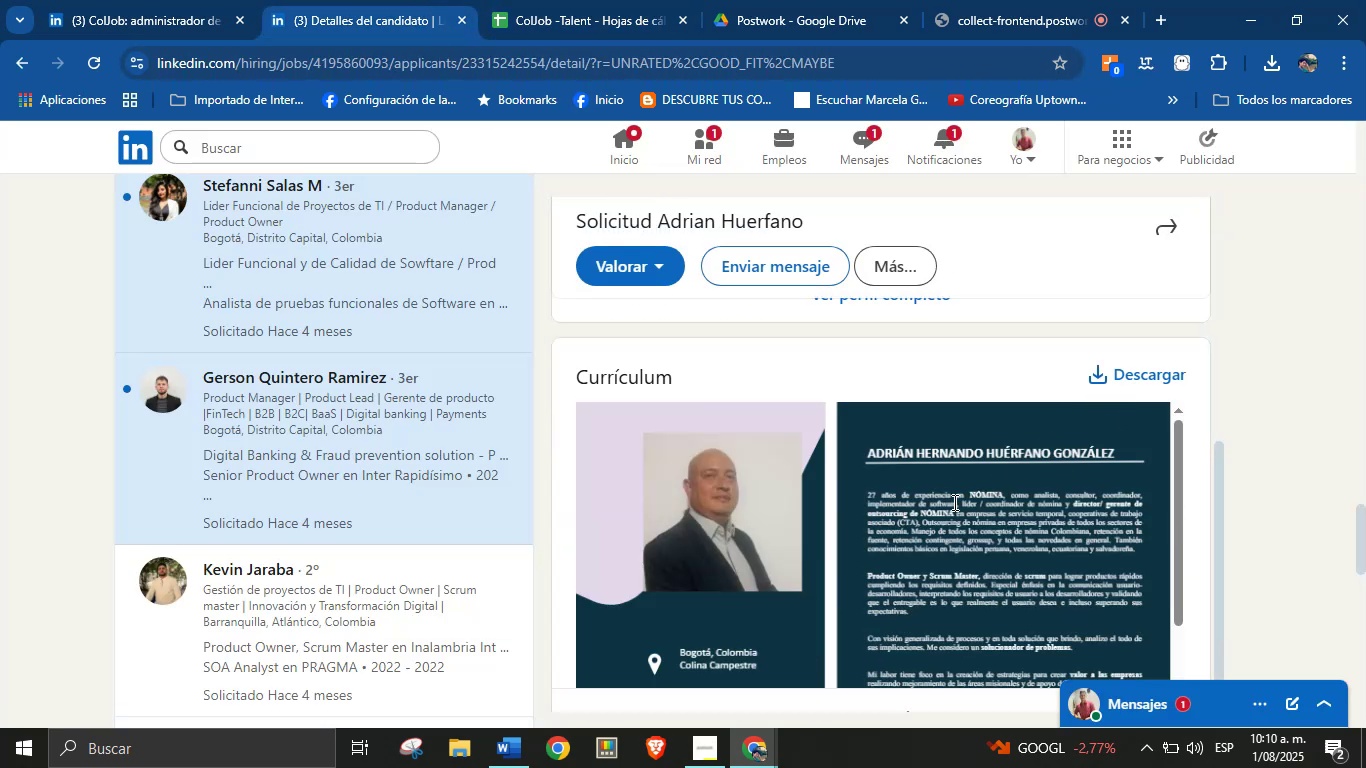 
left_click([1134, 377])
 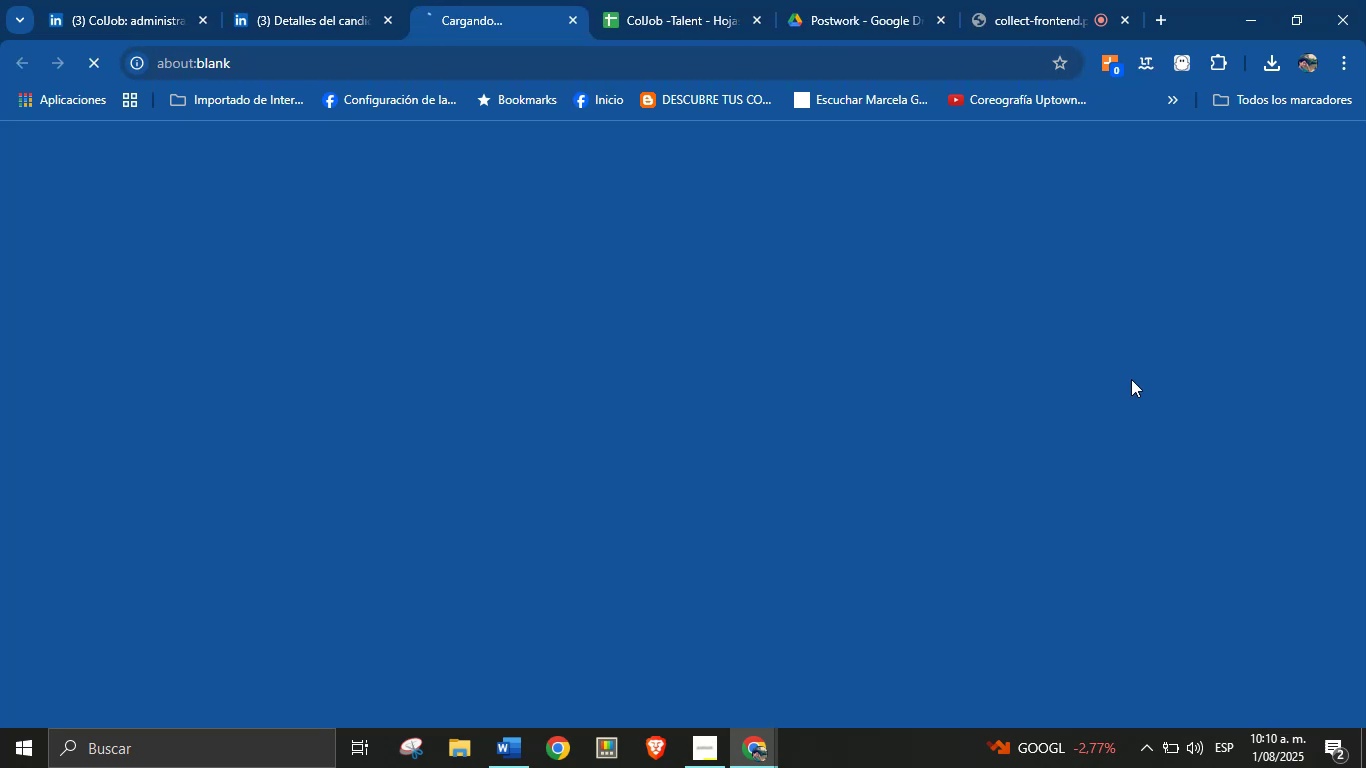 
mouse_move([625, 278])
 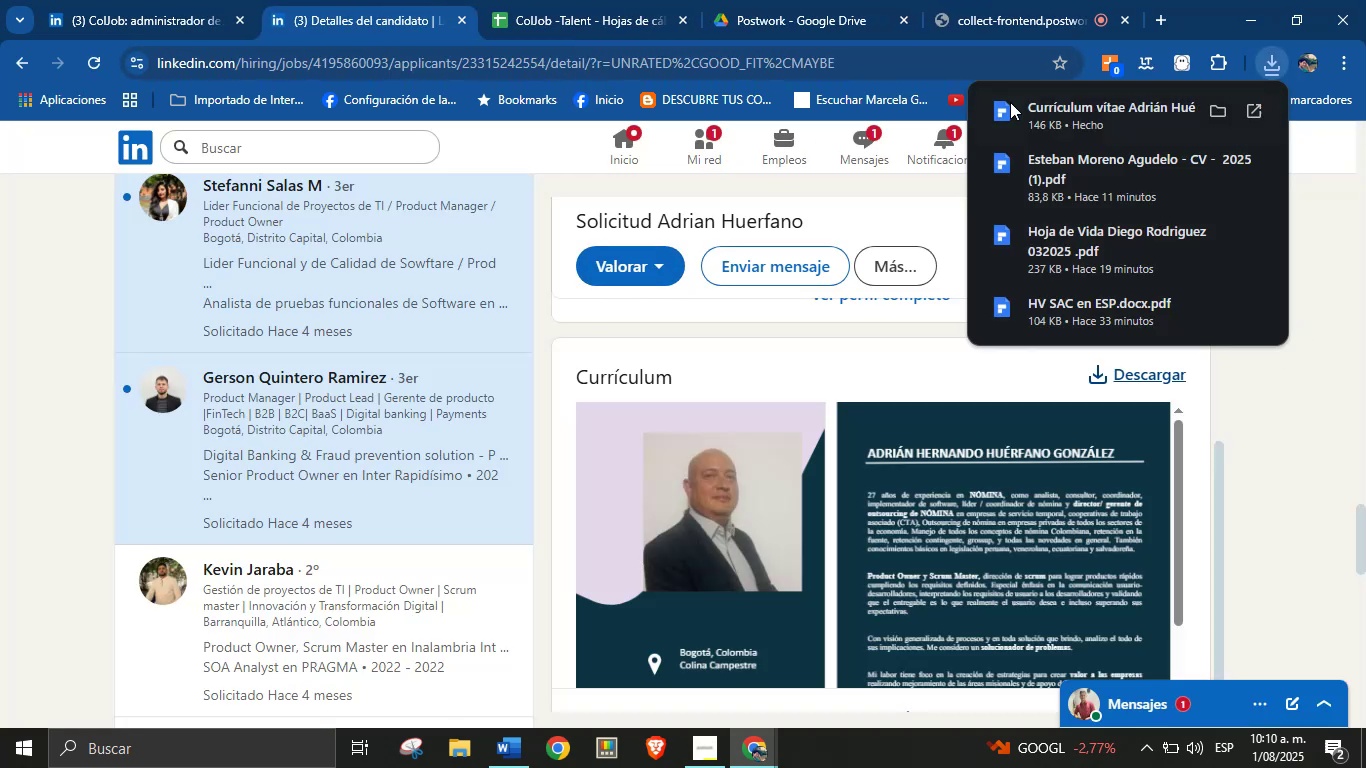 
left_click([1029, 104])
 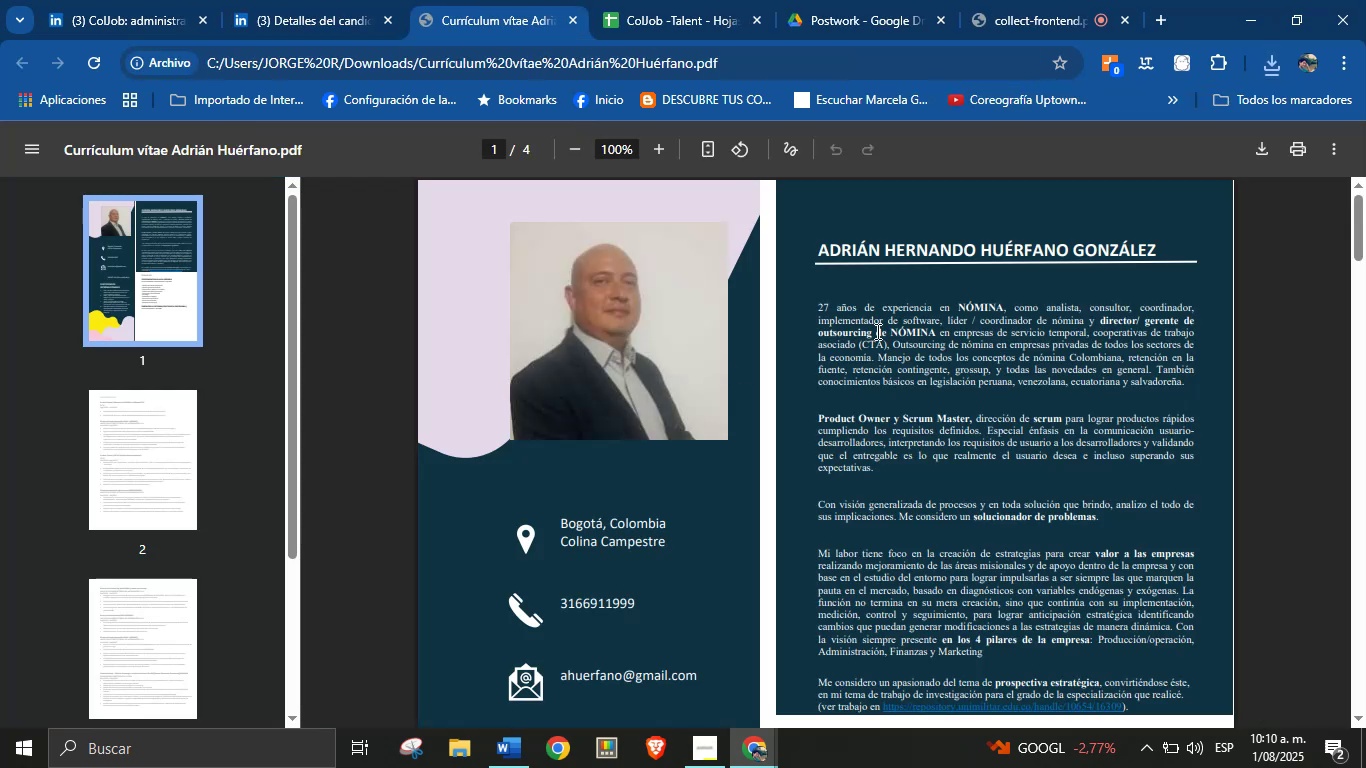 
left_click_drag(start_coordinate=[819, 310], to_coordinate=[874, 471])
 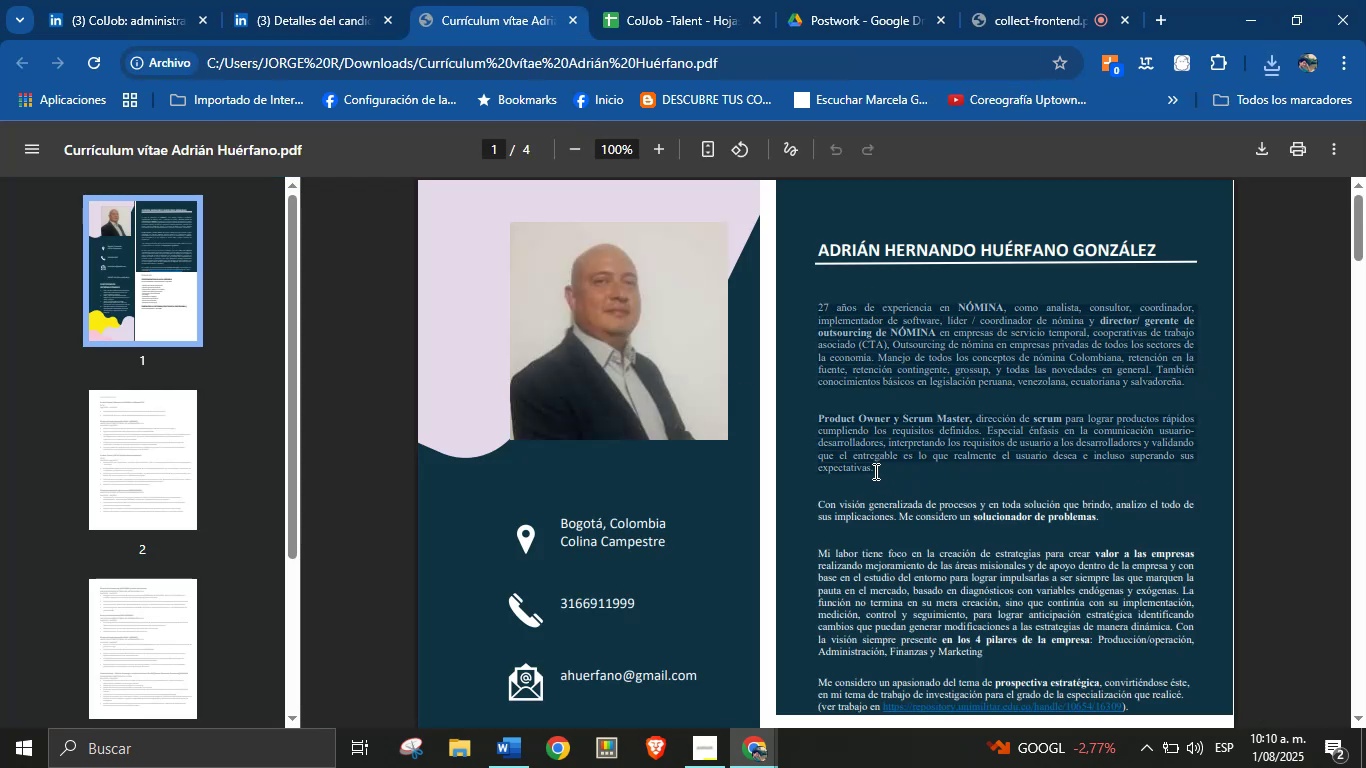 
key(Control+C)
 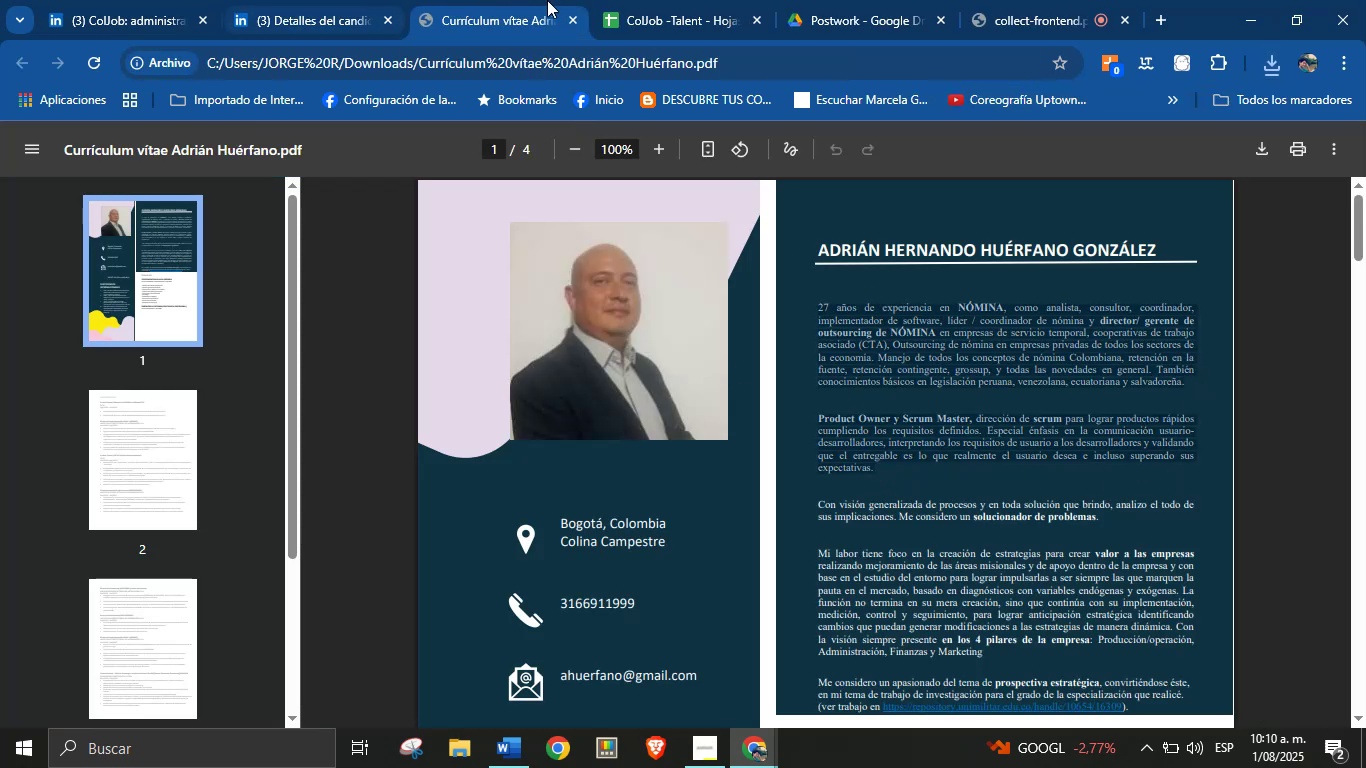 
left_click([652, 0])
 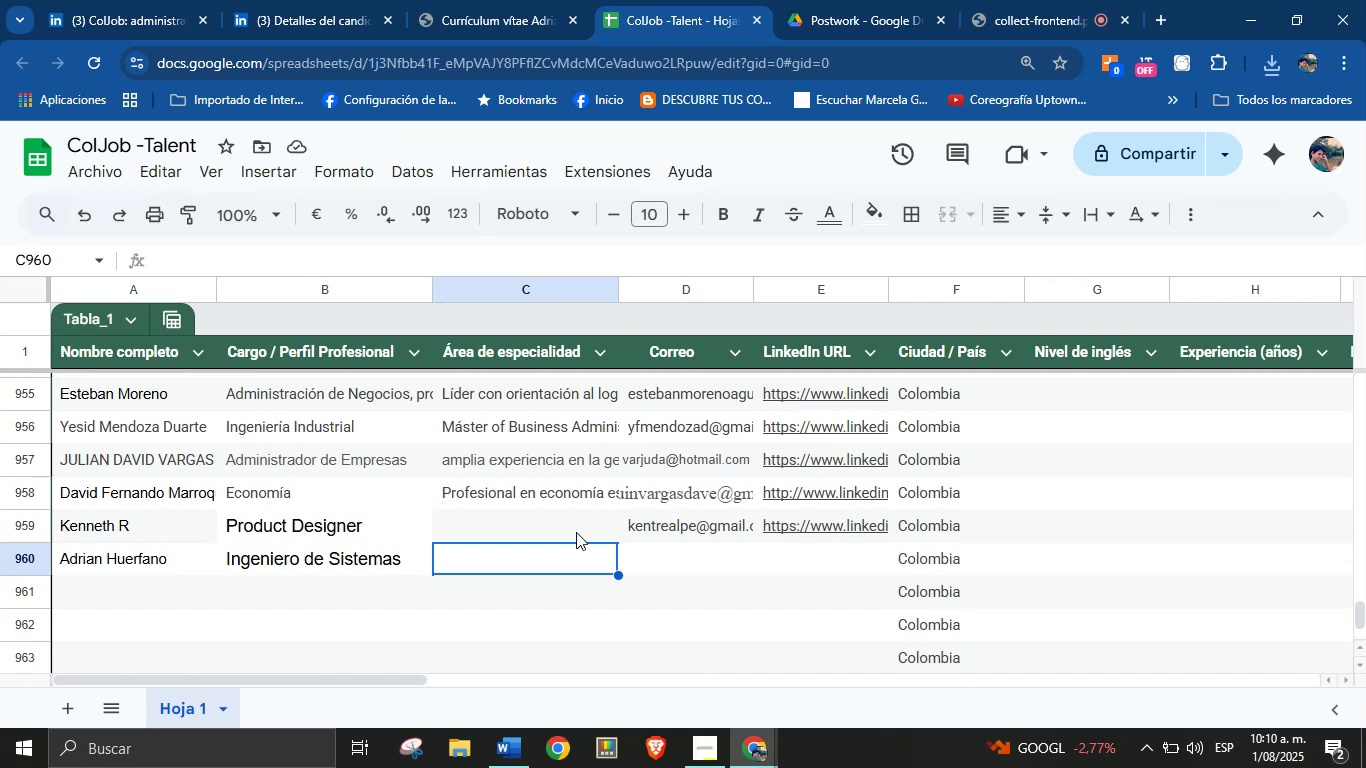 
key(Control+V)
 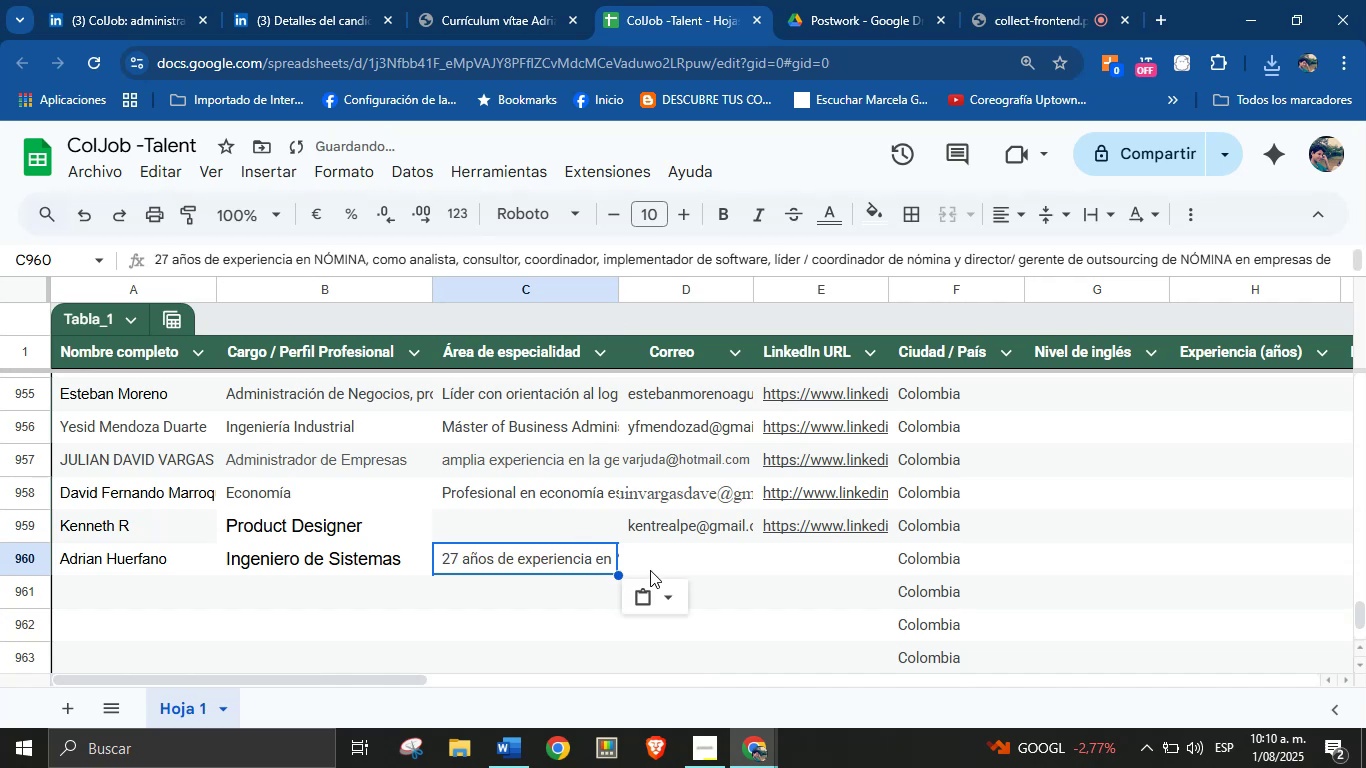 
left_click([662, 560])
 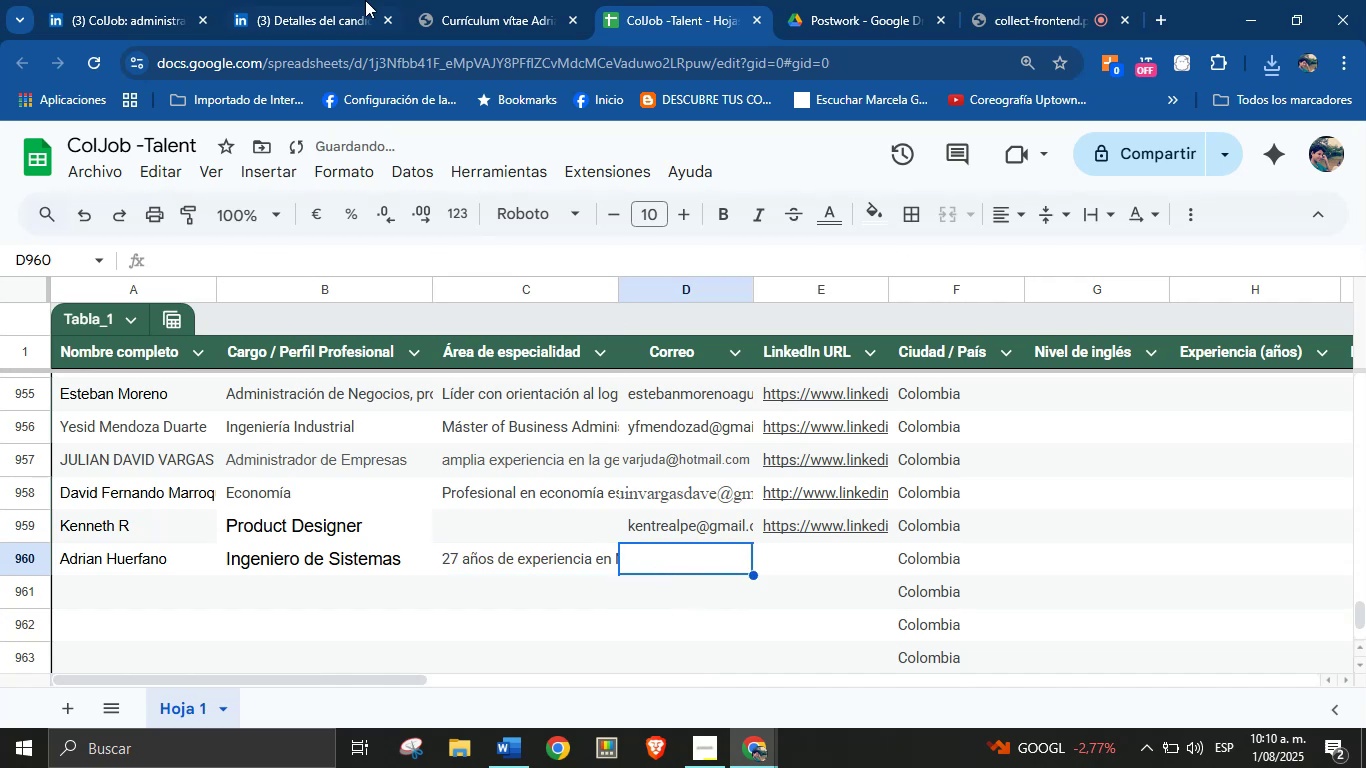 
left_click([351, 0])
 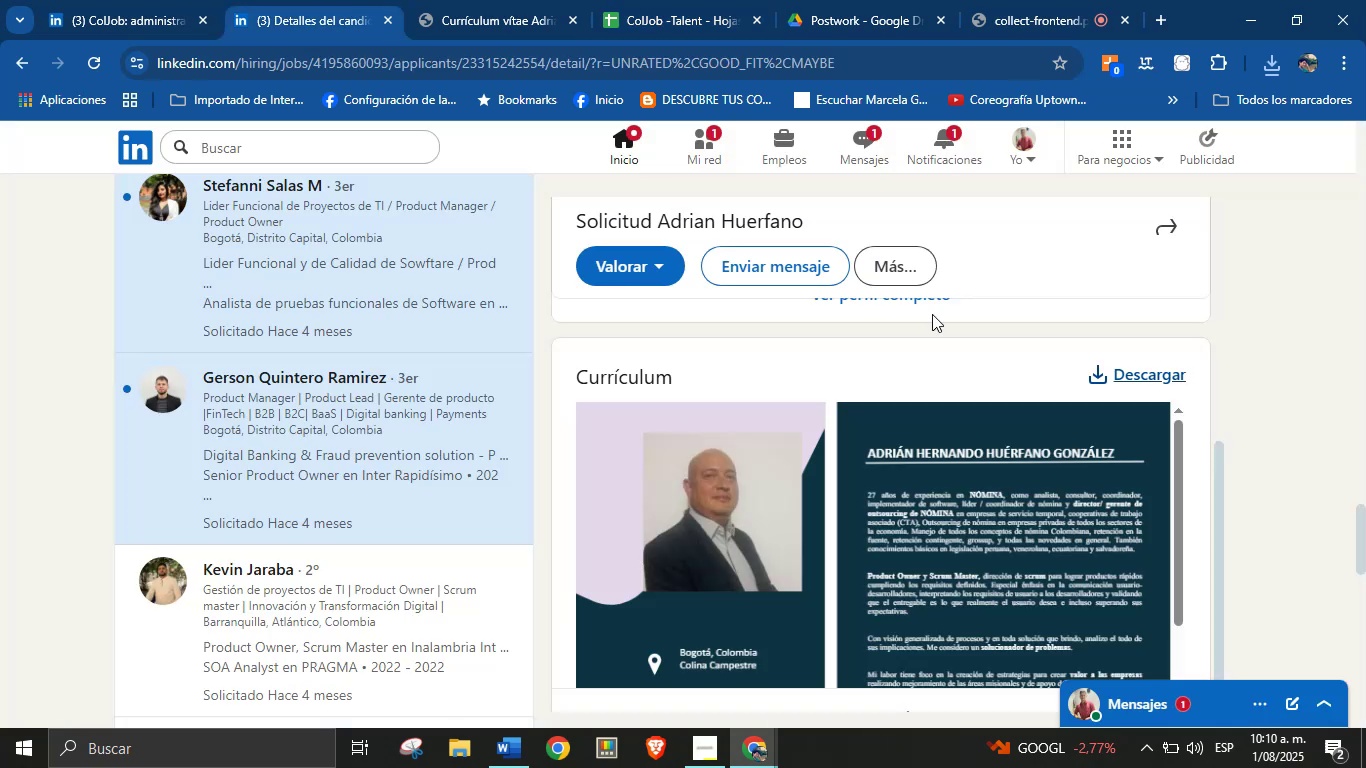 
scroll: coordinate [1045, 441], scroll_direction: up, amount: 9.0
 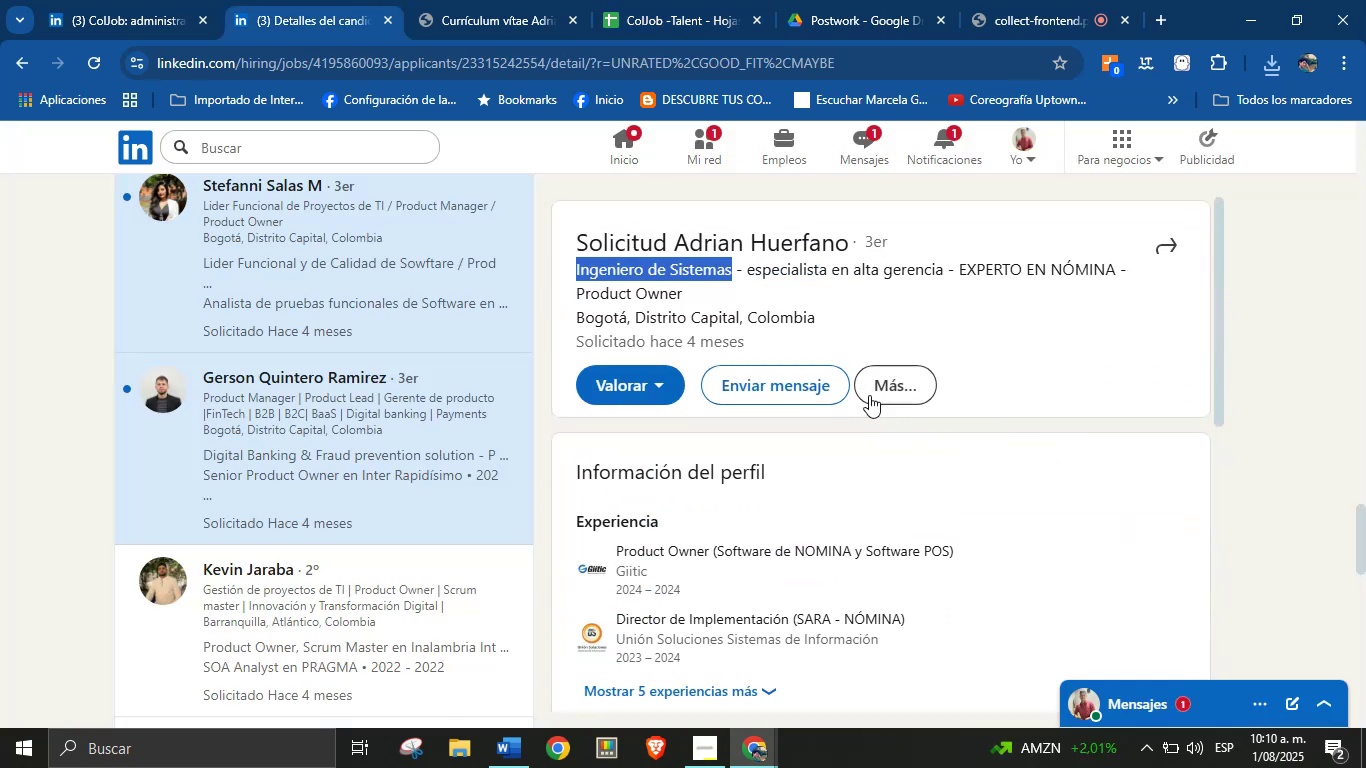 
left_click([891, 385])
 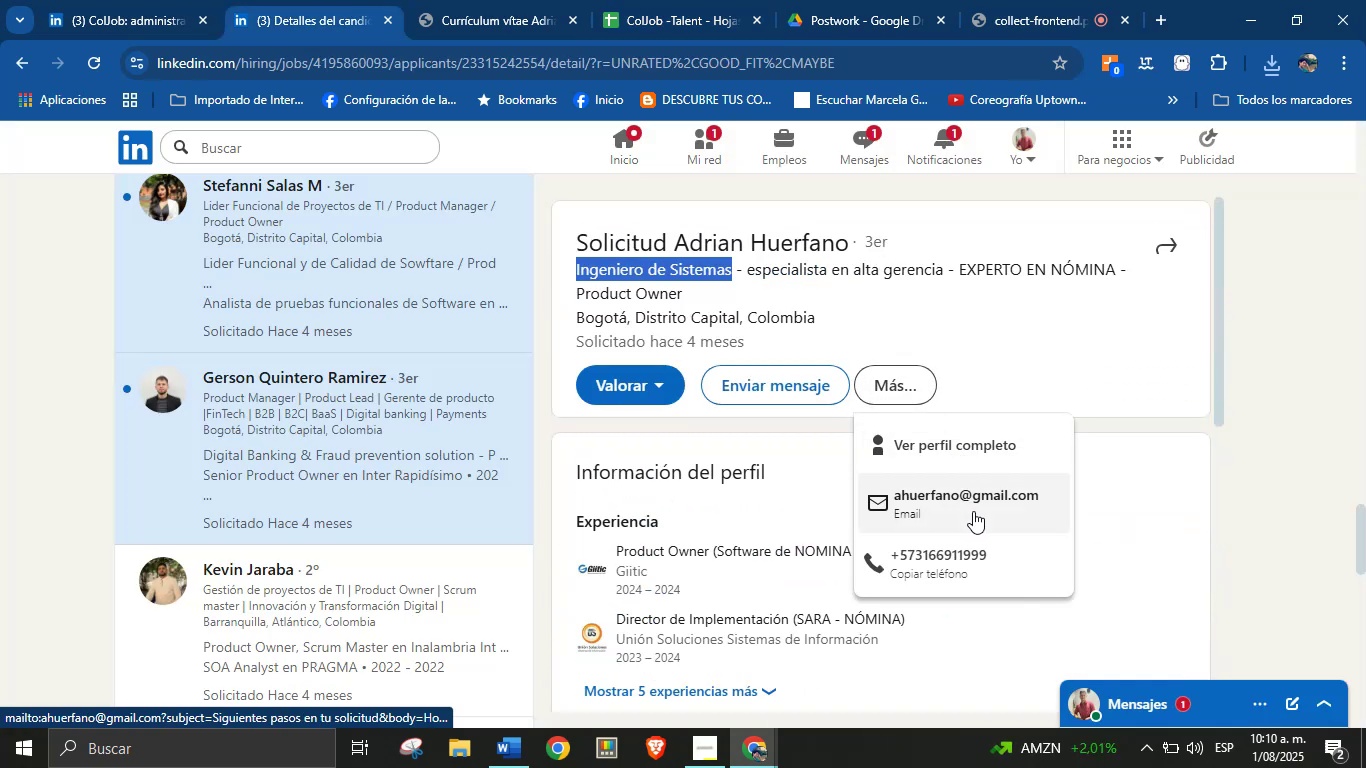 
right_click([975, 506])
 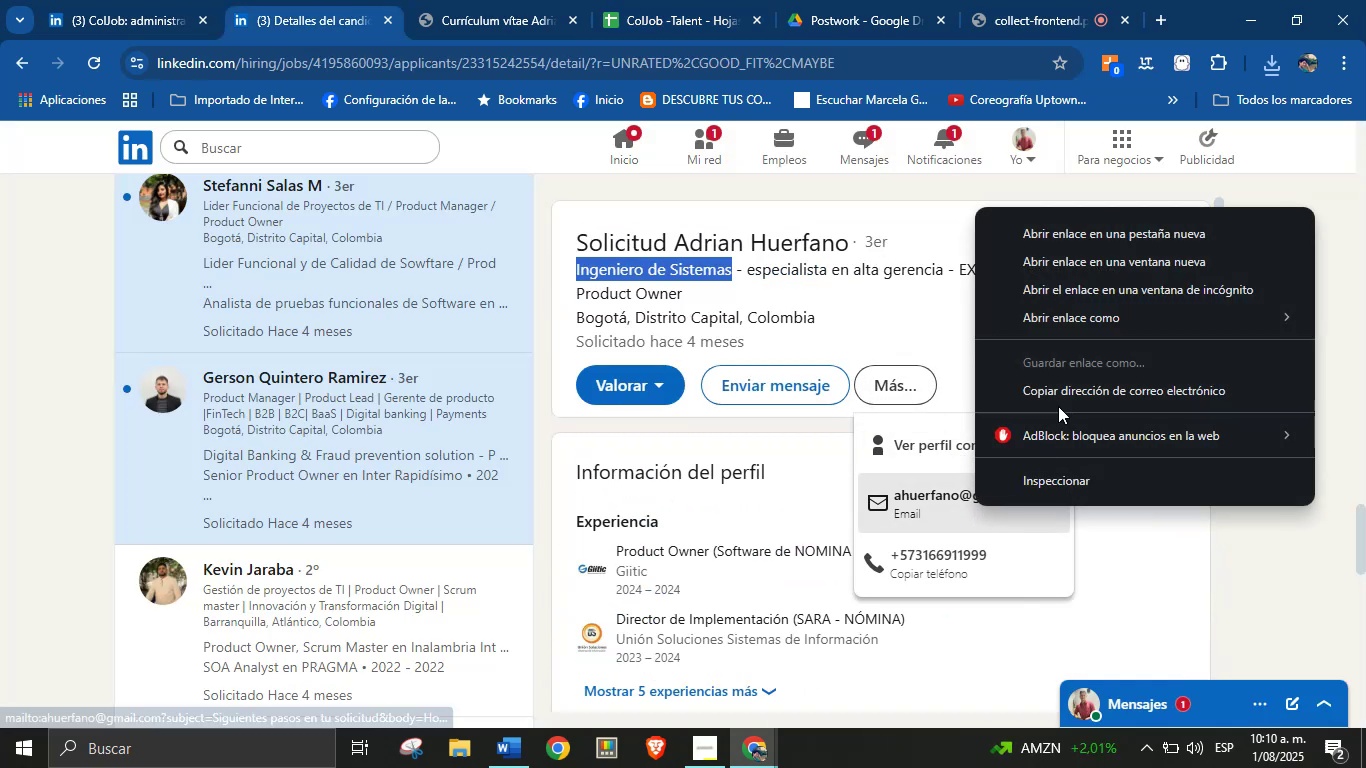 
left_click([1066, 390])
 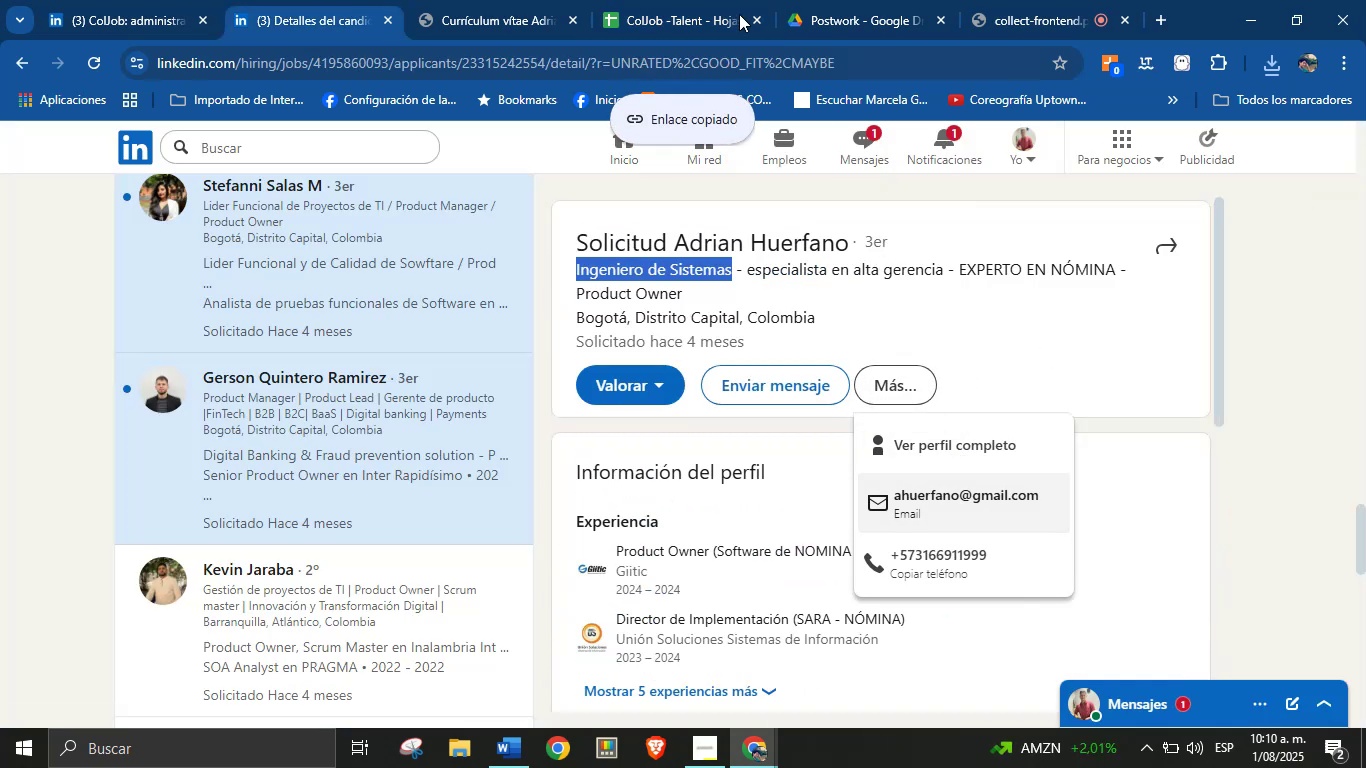 
left_click([687, 0])
 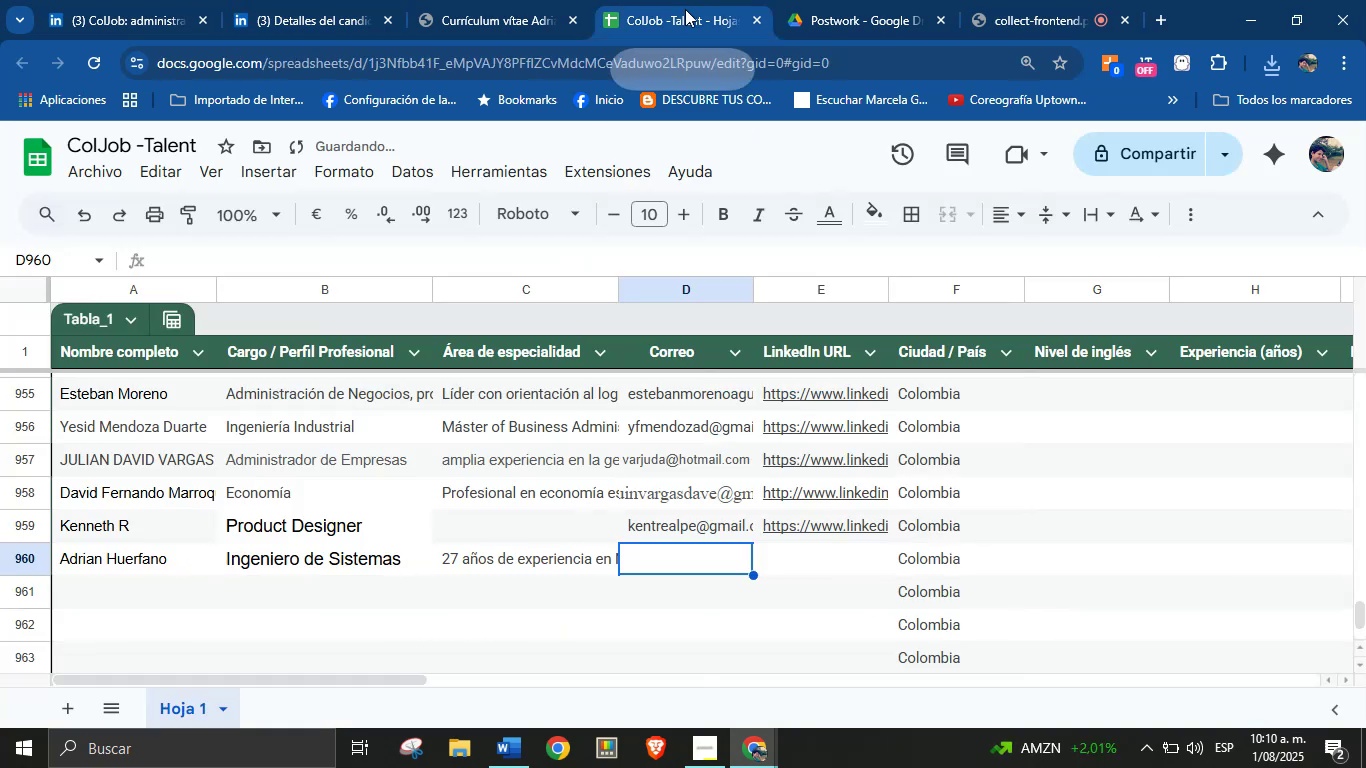 
key(Control+V)
 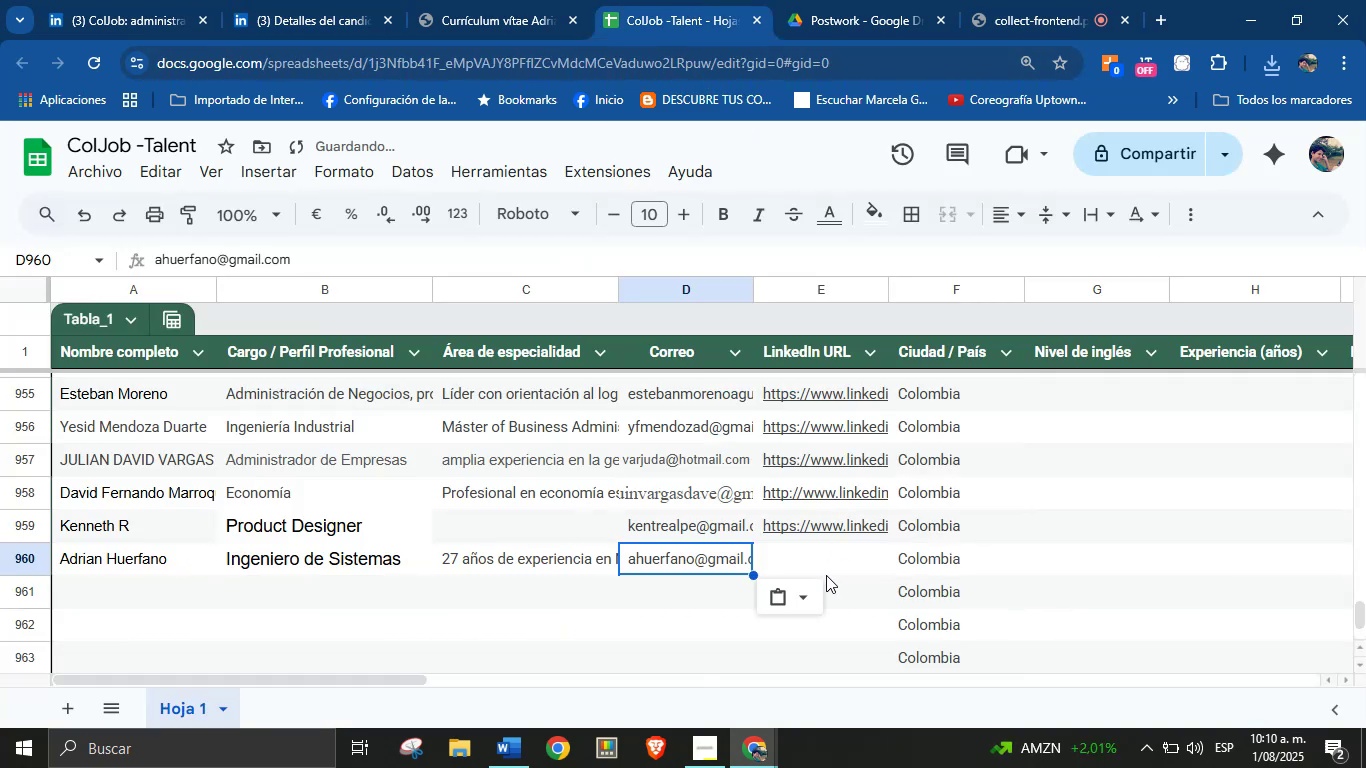 
left_click([826, 562])
 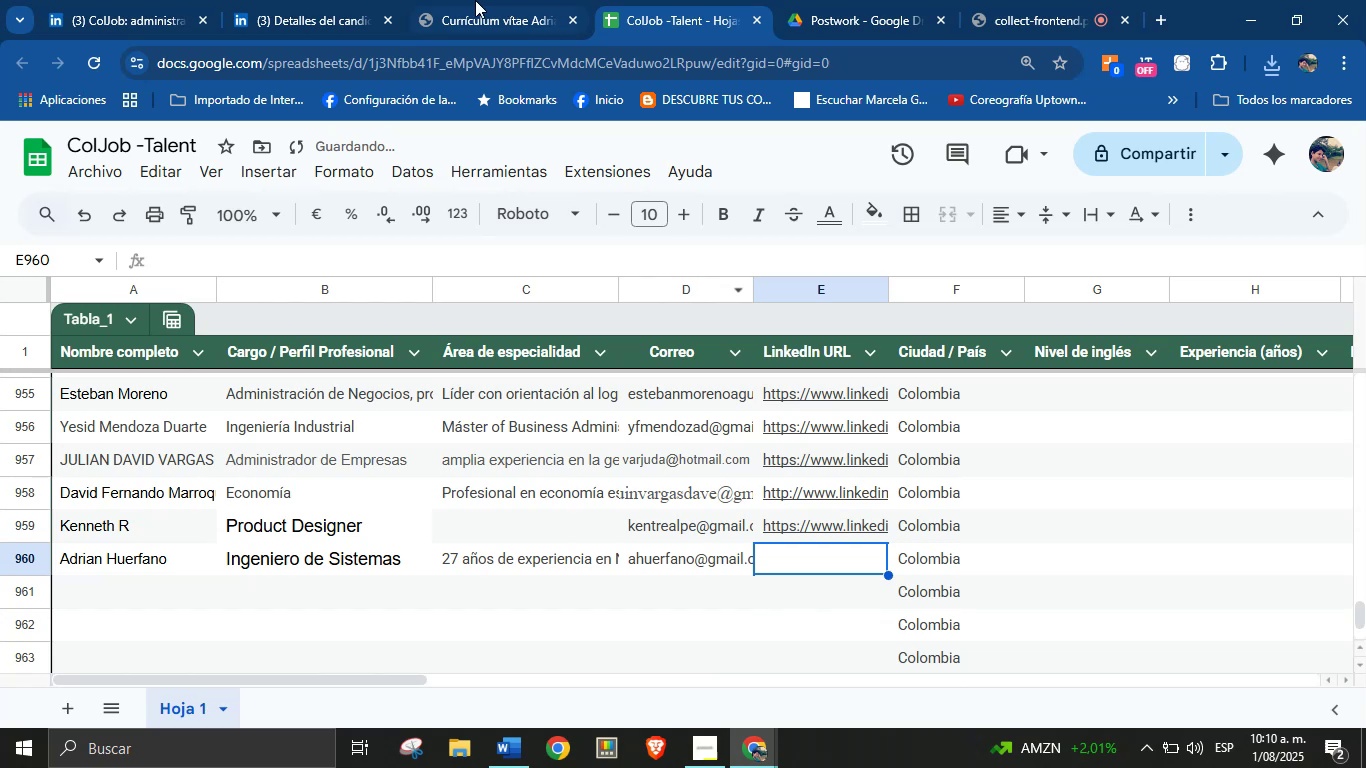 
left_click([442, 0])
 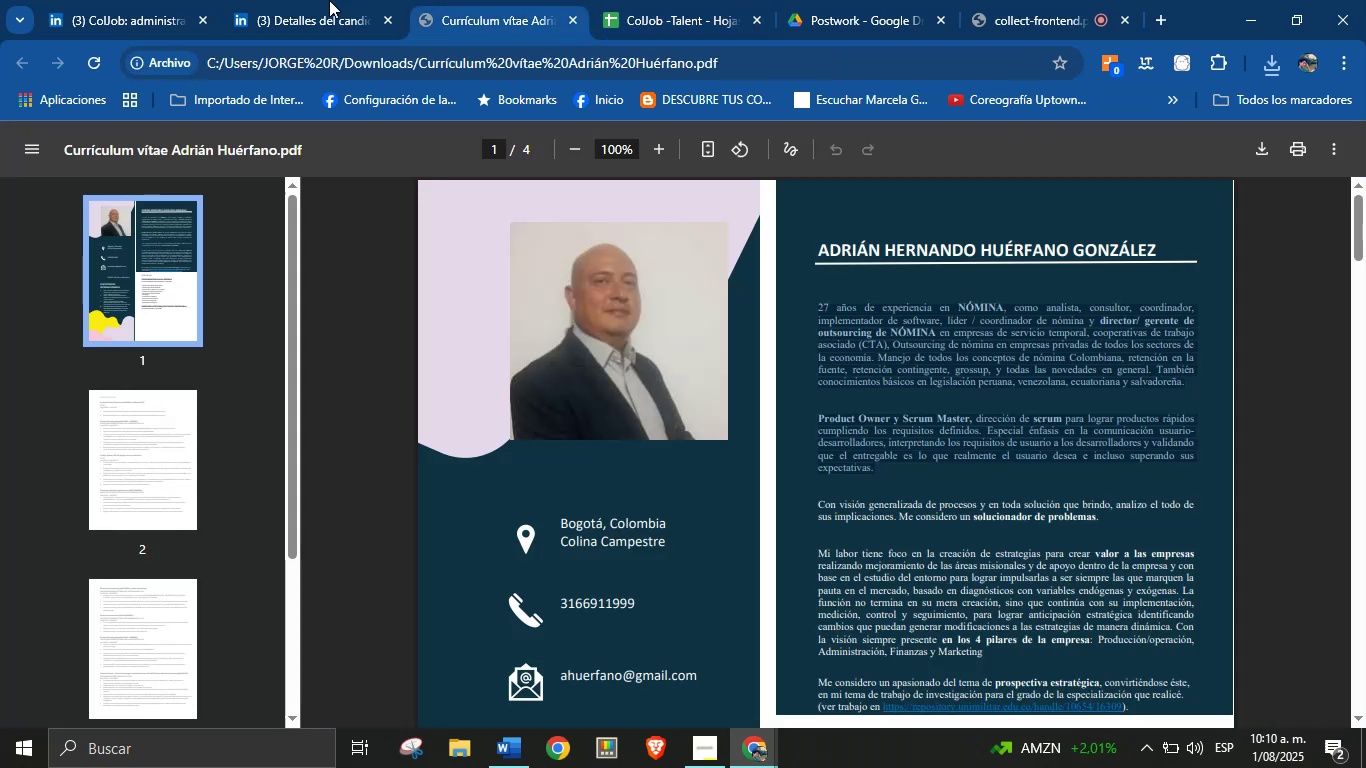 
left_click([288, 0])
 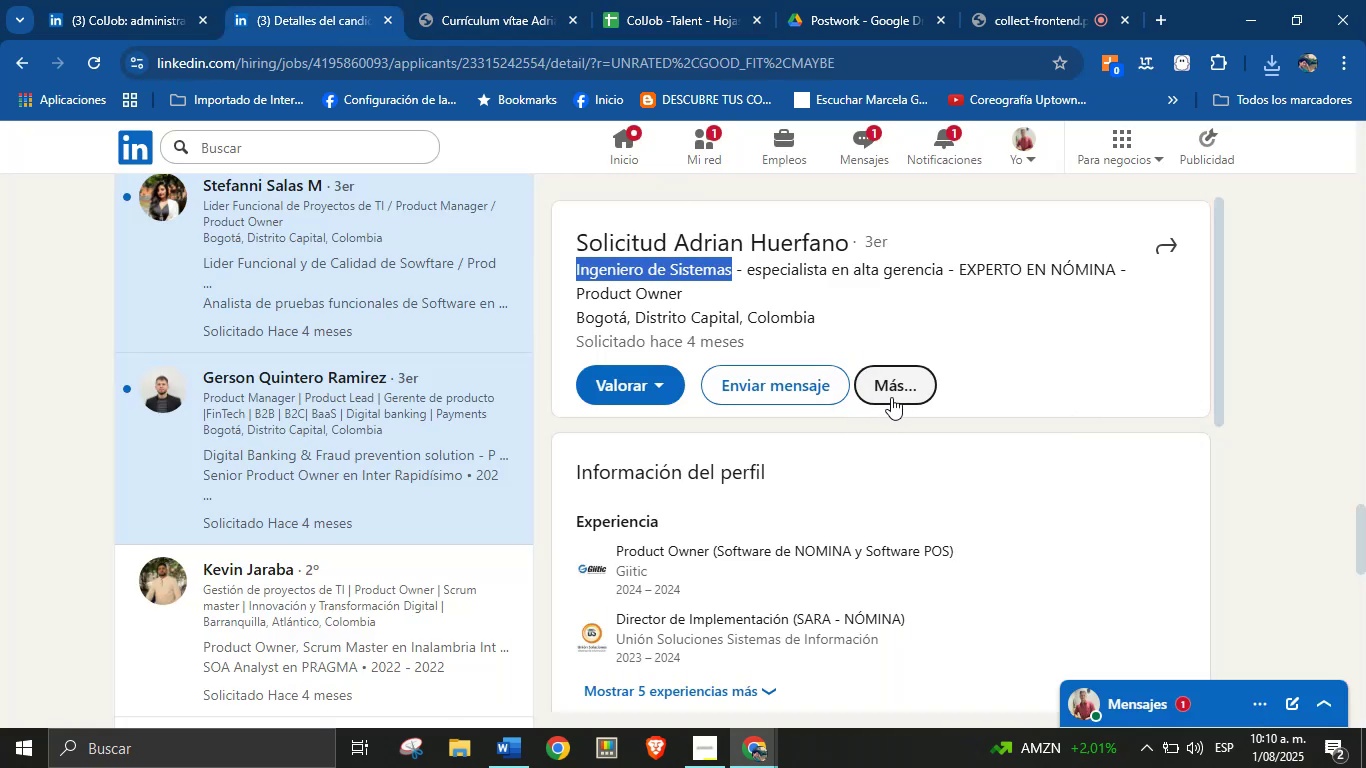 
left_click([892, 394])
 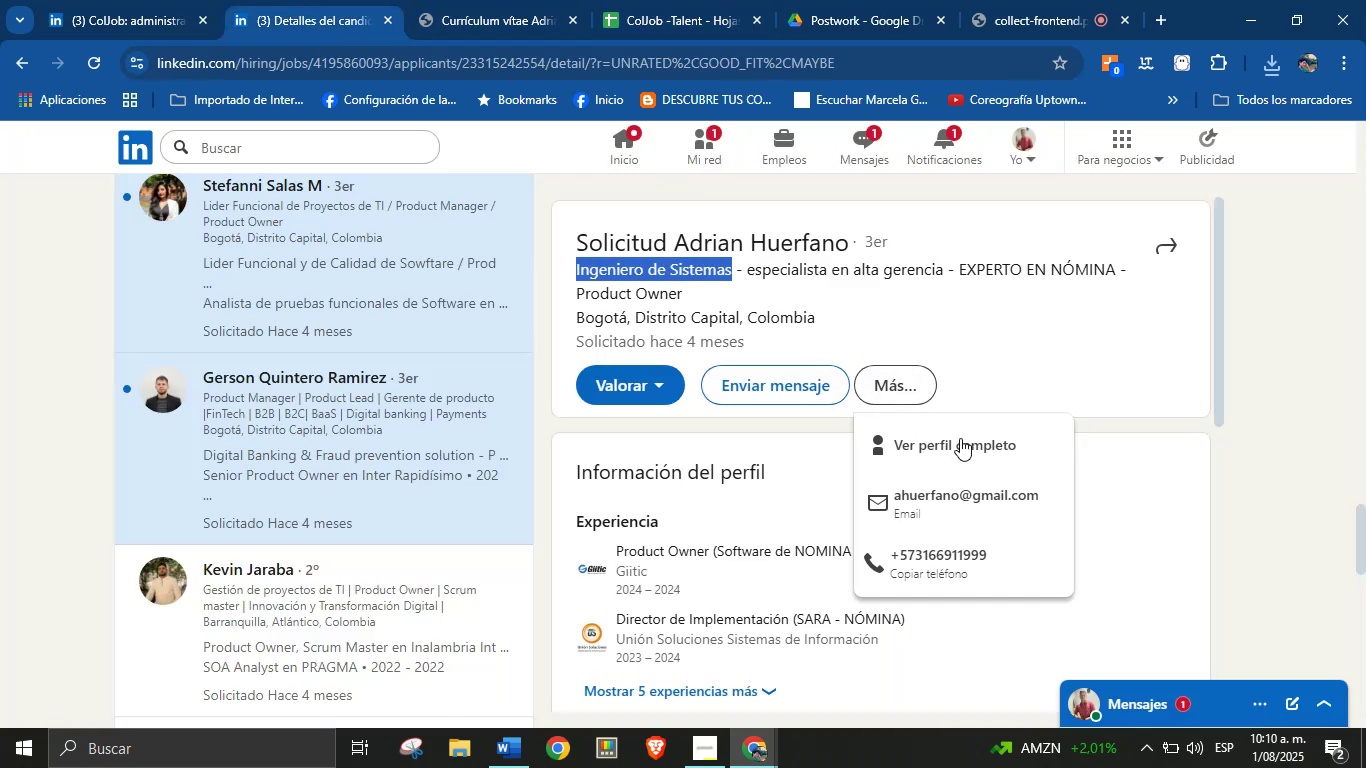 
right_click([960, 445])
 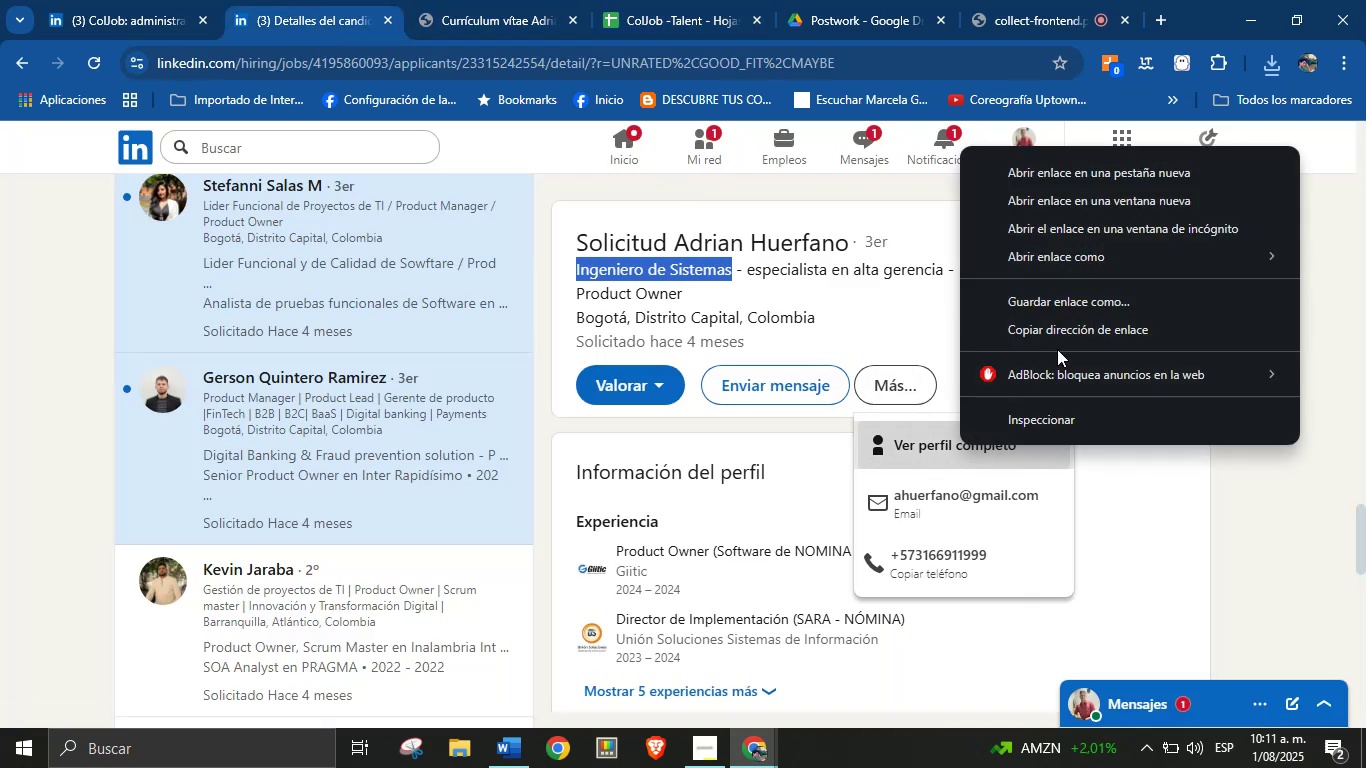 
left_click([1061, 334])
 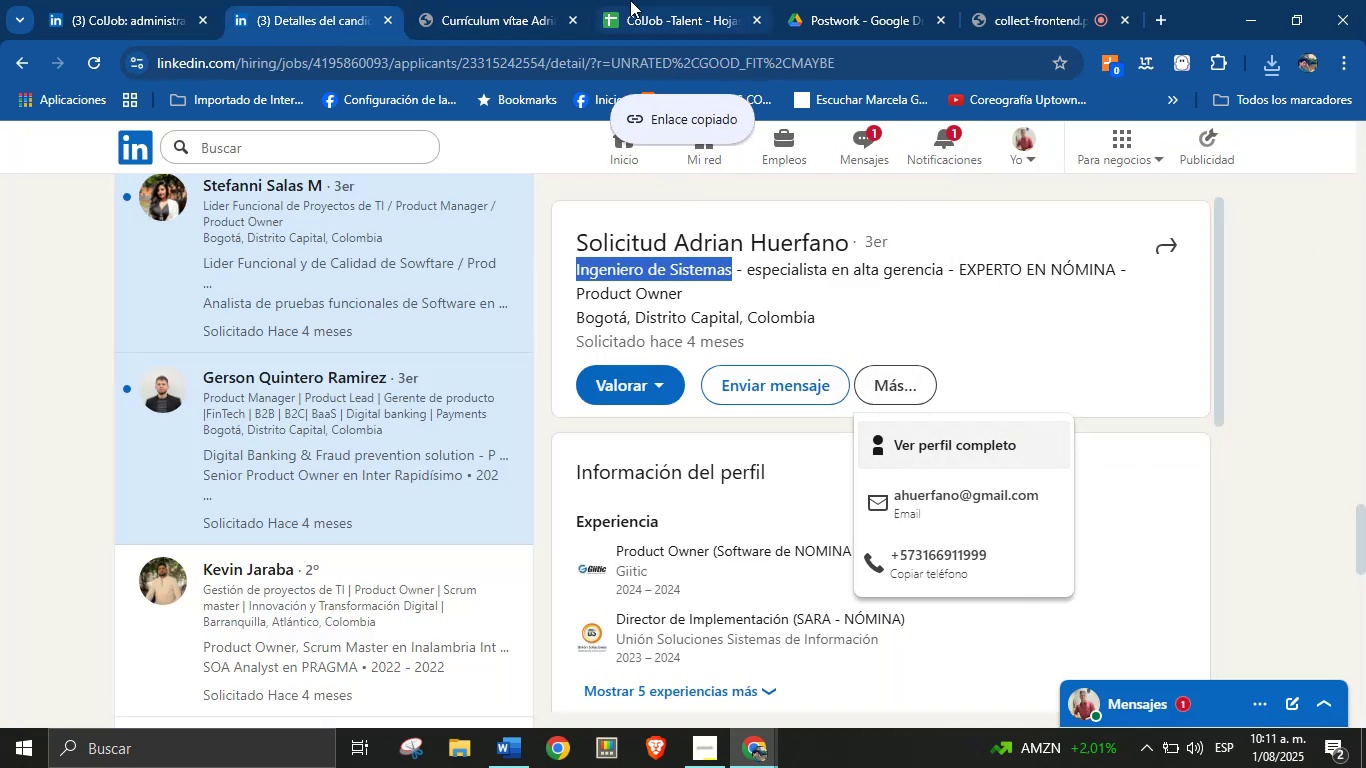 
left_click([630, 0])
 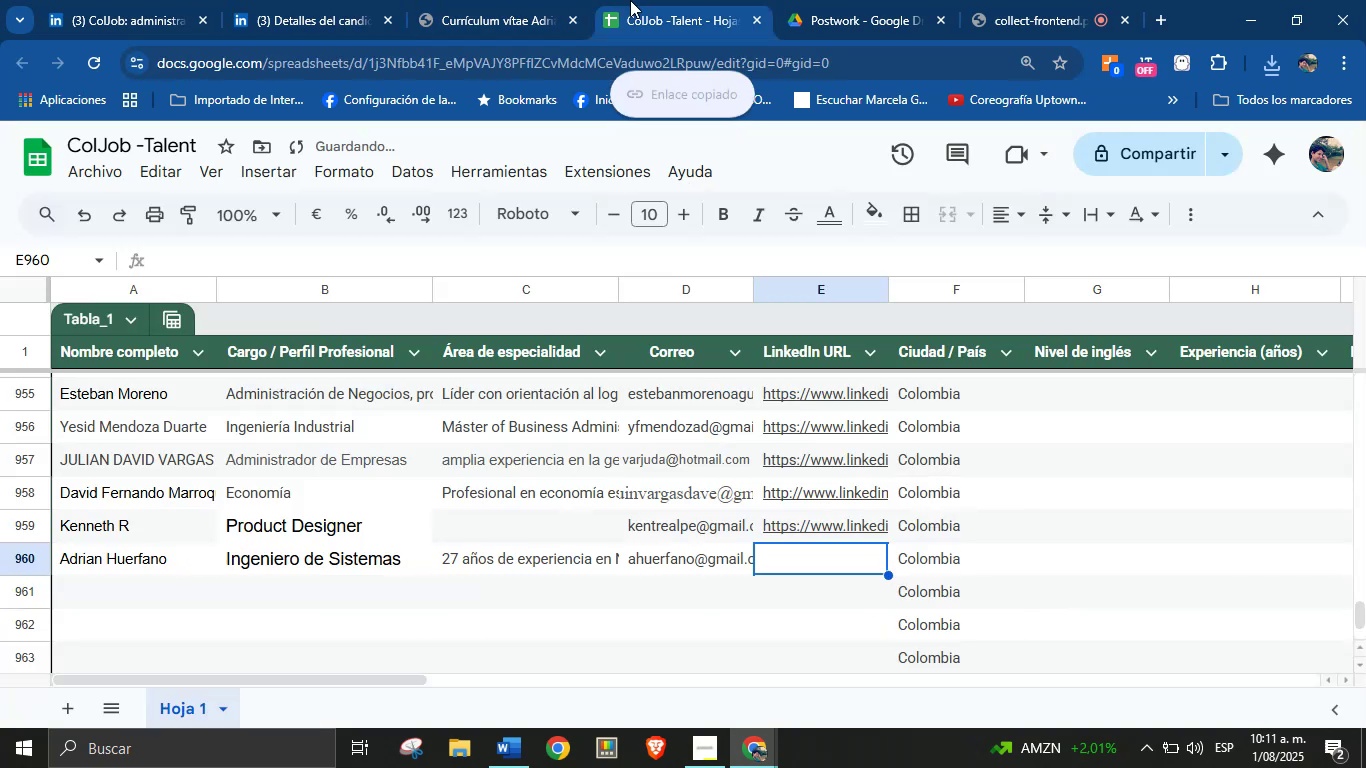 
key(Control+V)
 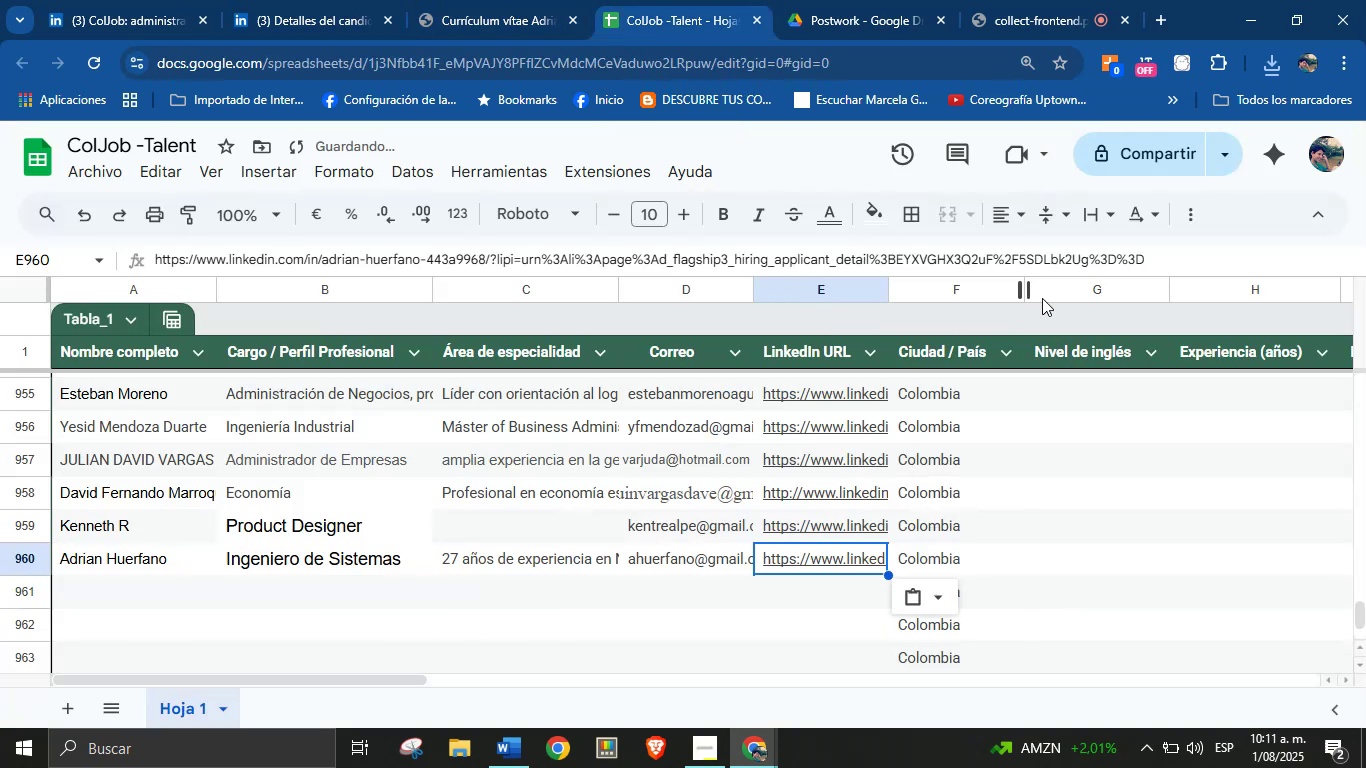 
left_click_drag(start_coordinate=[1148, 258], to_coordinate=[502, 266])
 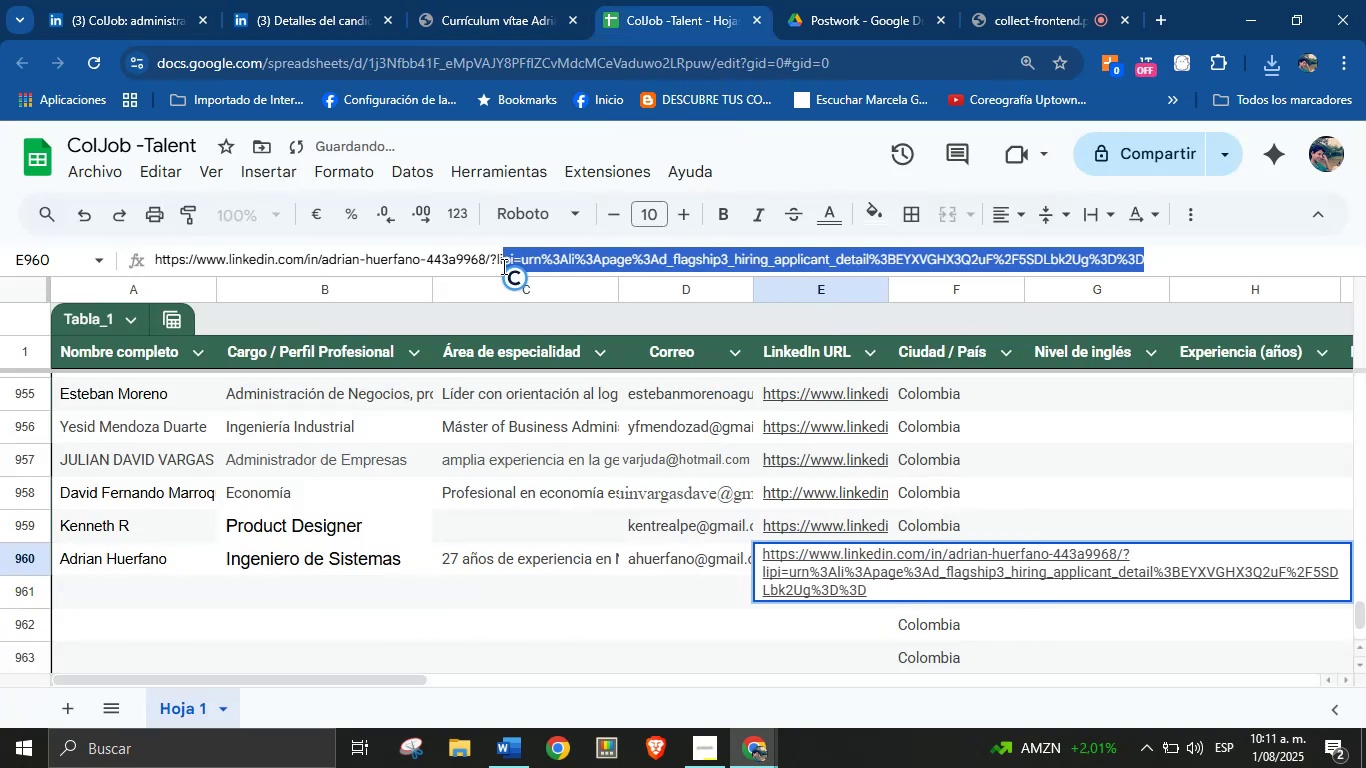 
key(Backspace)
 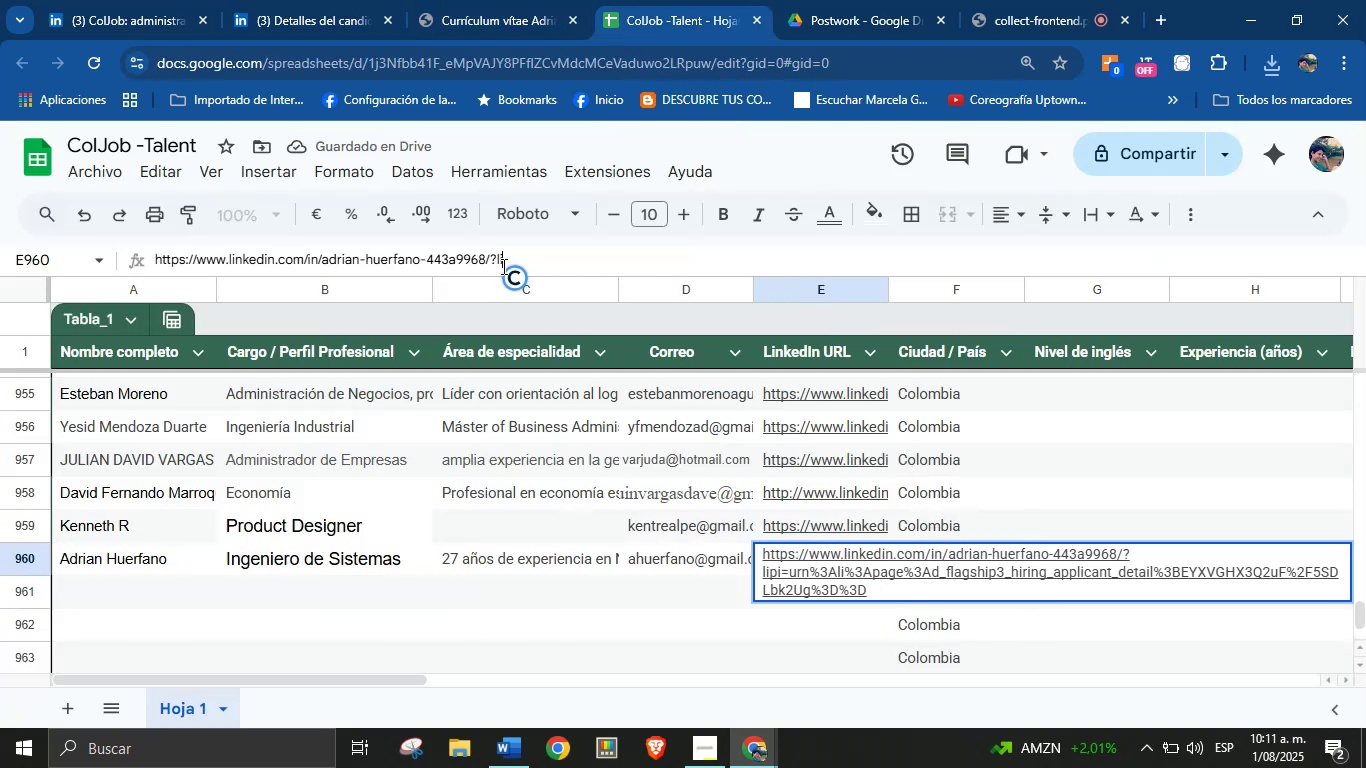 
key(Backspace)
 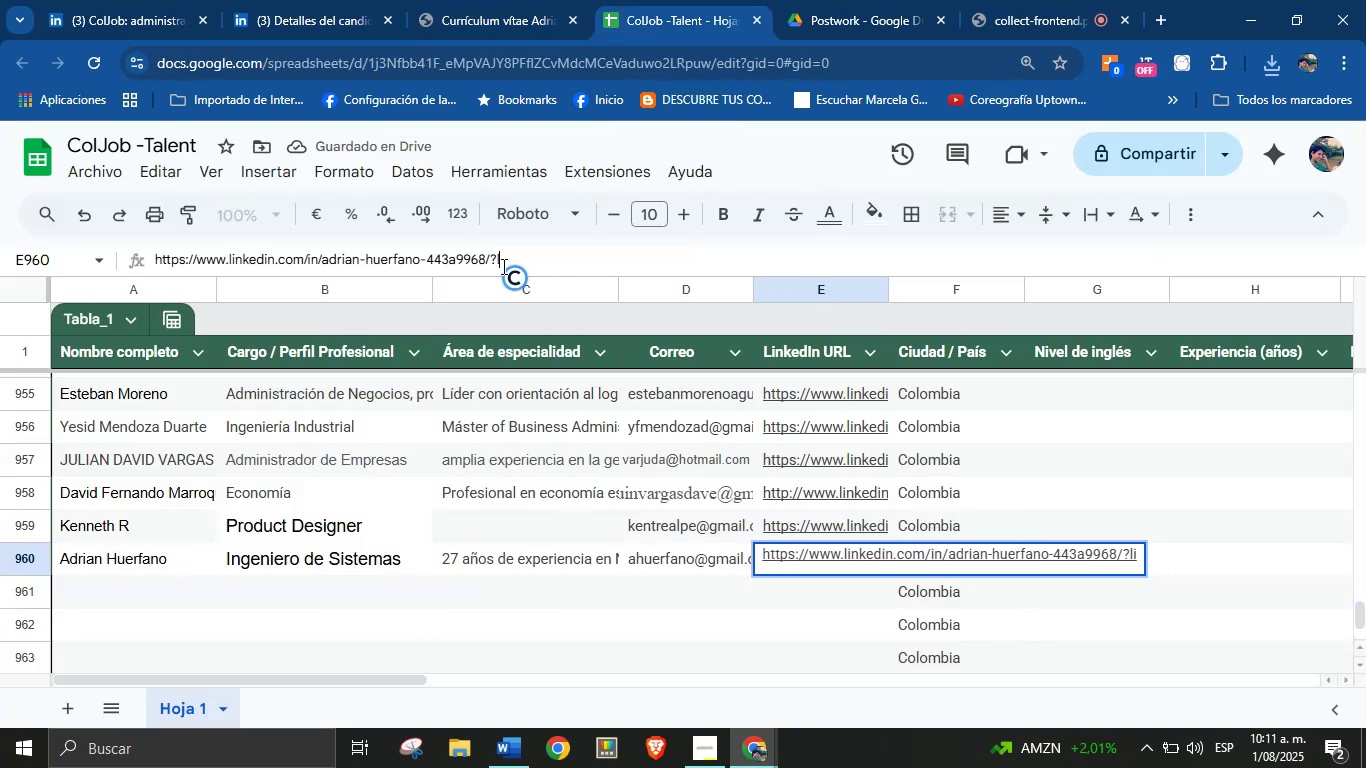 
key(Backspace)
 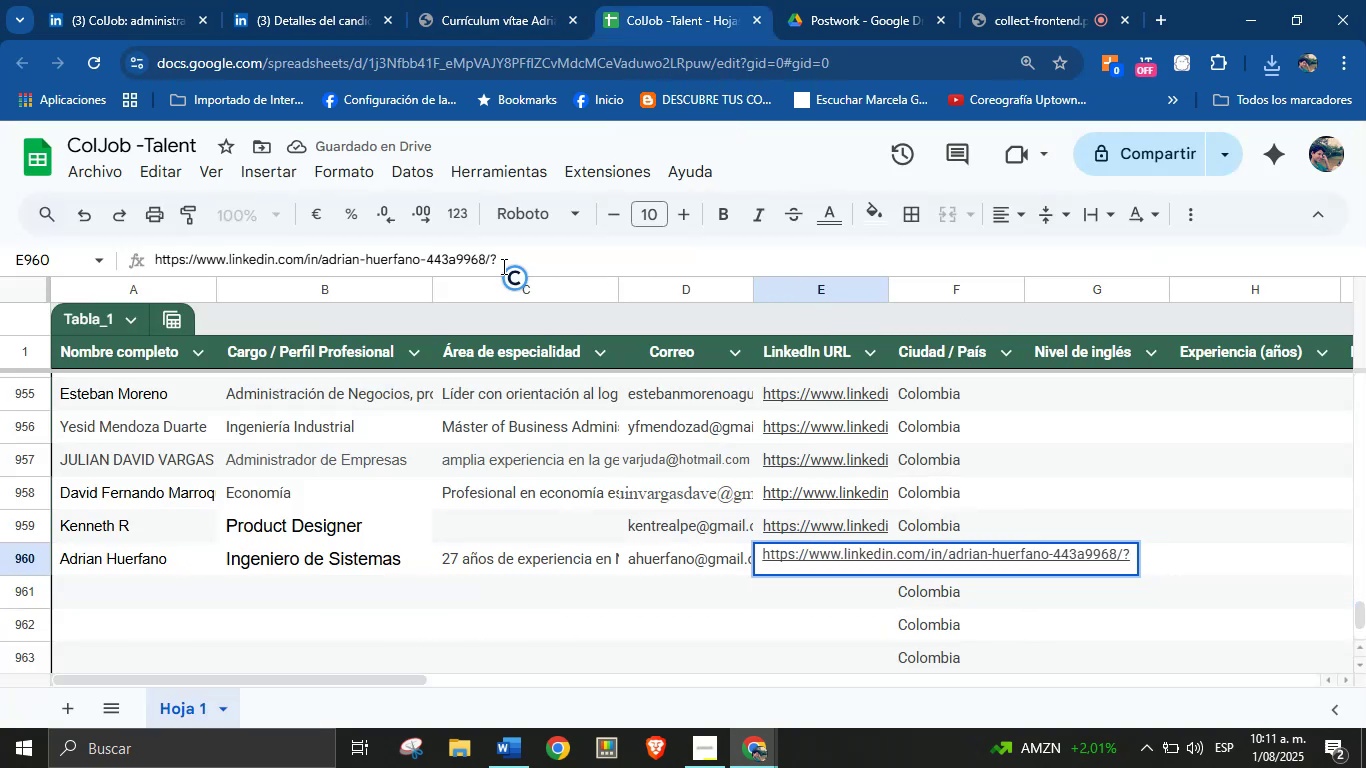 
key(Enter)
 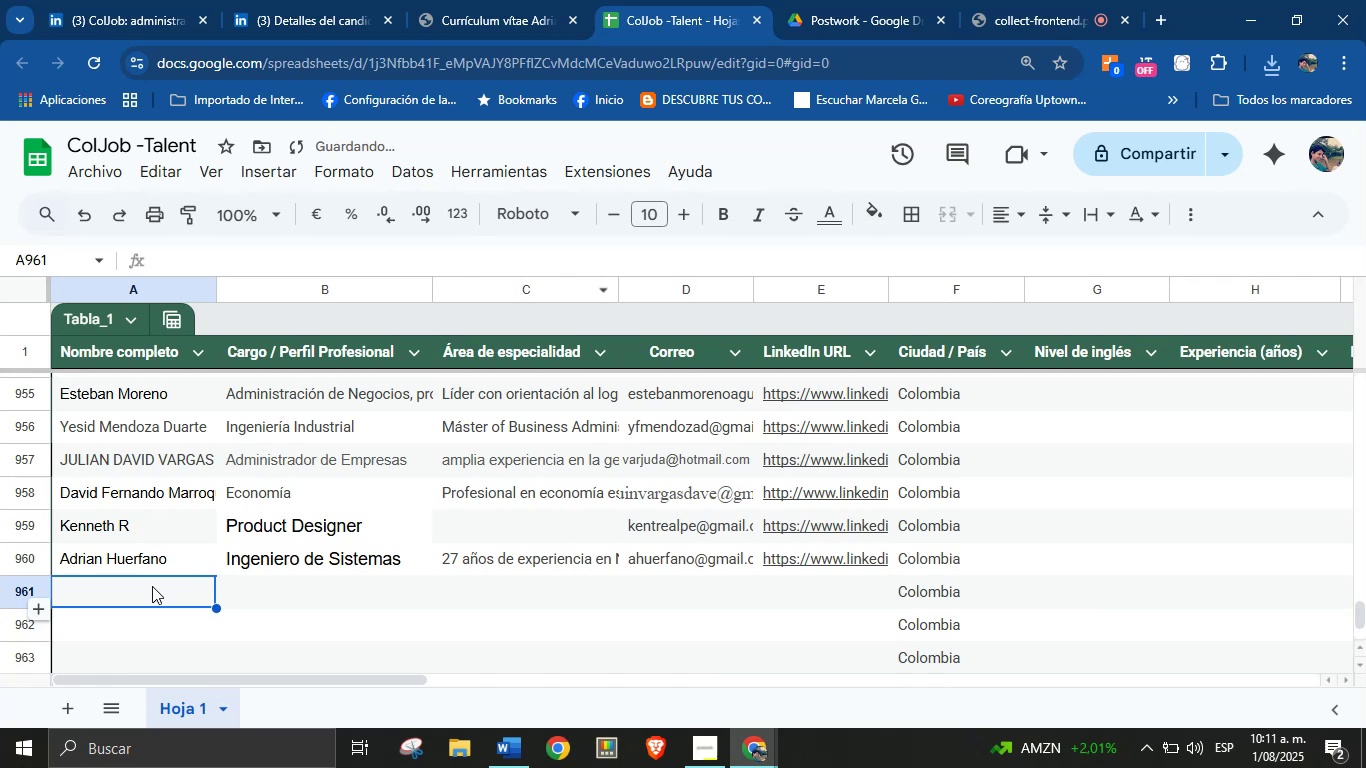 
left_click([517, 0])
 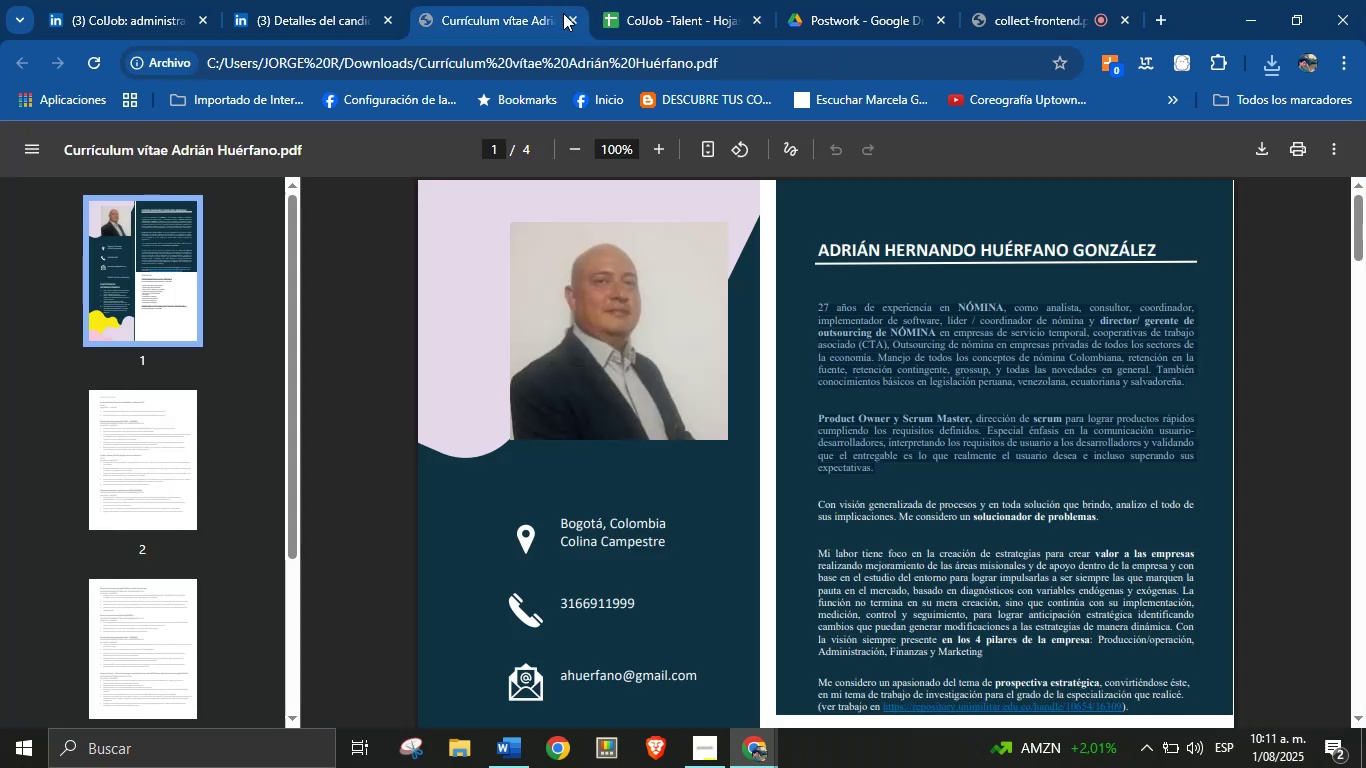 
left_click([570, 15])
 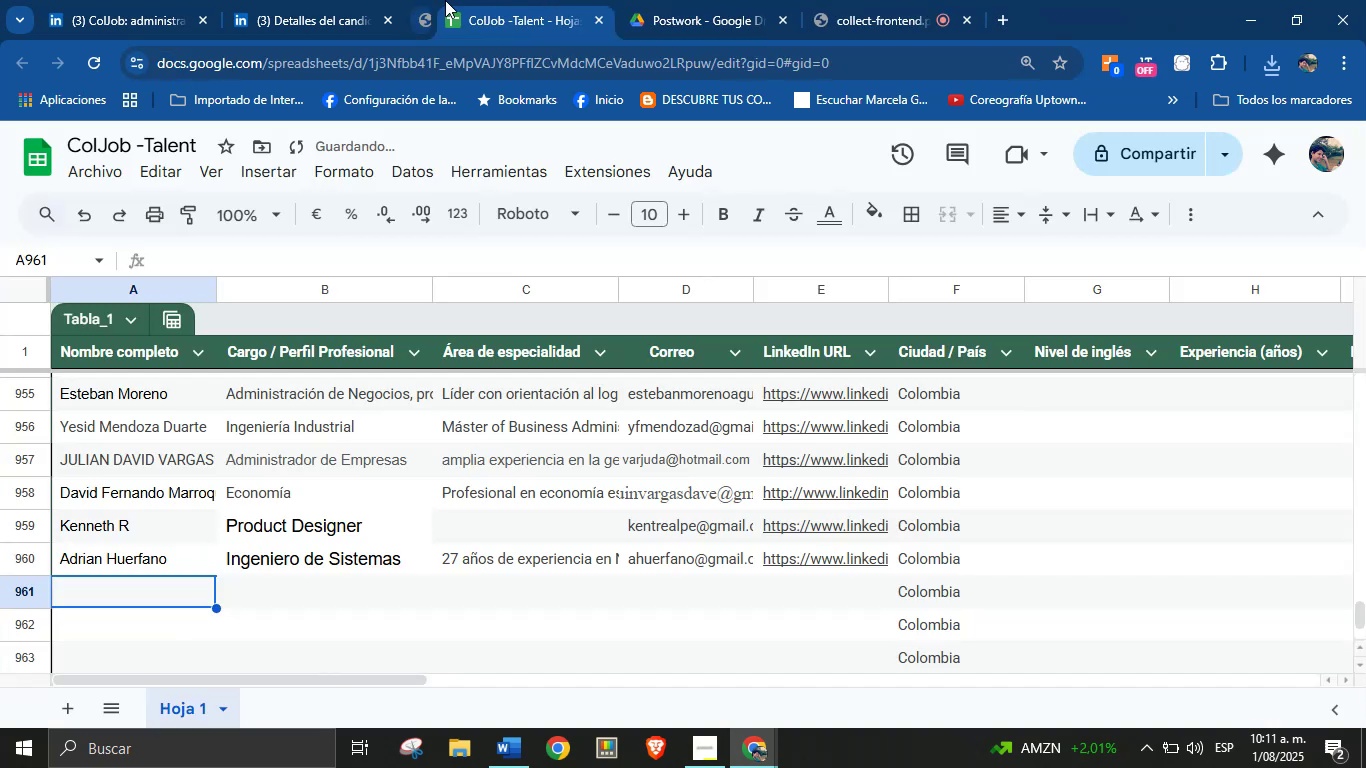 
left_click([296, 0])
 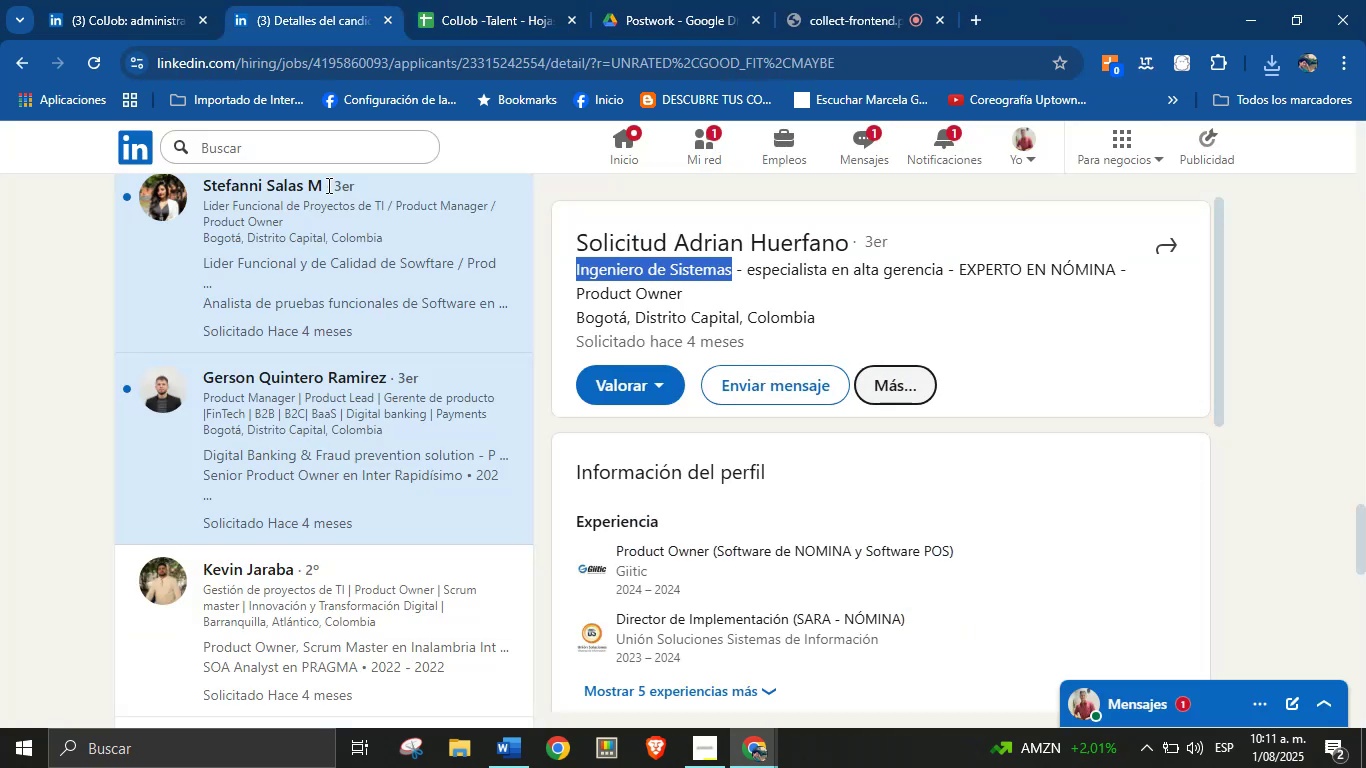 
scroll: coordinate [377, 331], scroll_direction: up, amount: 2.0
 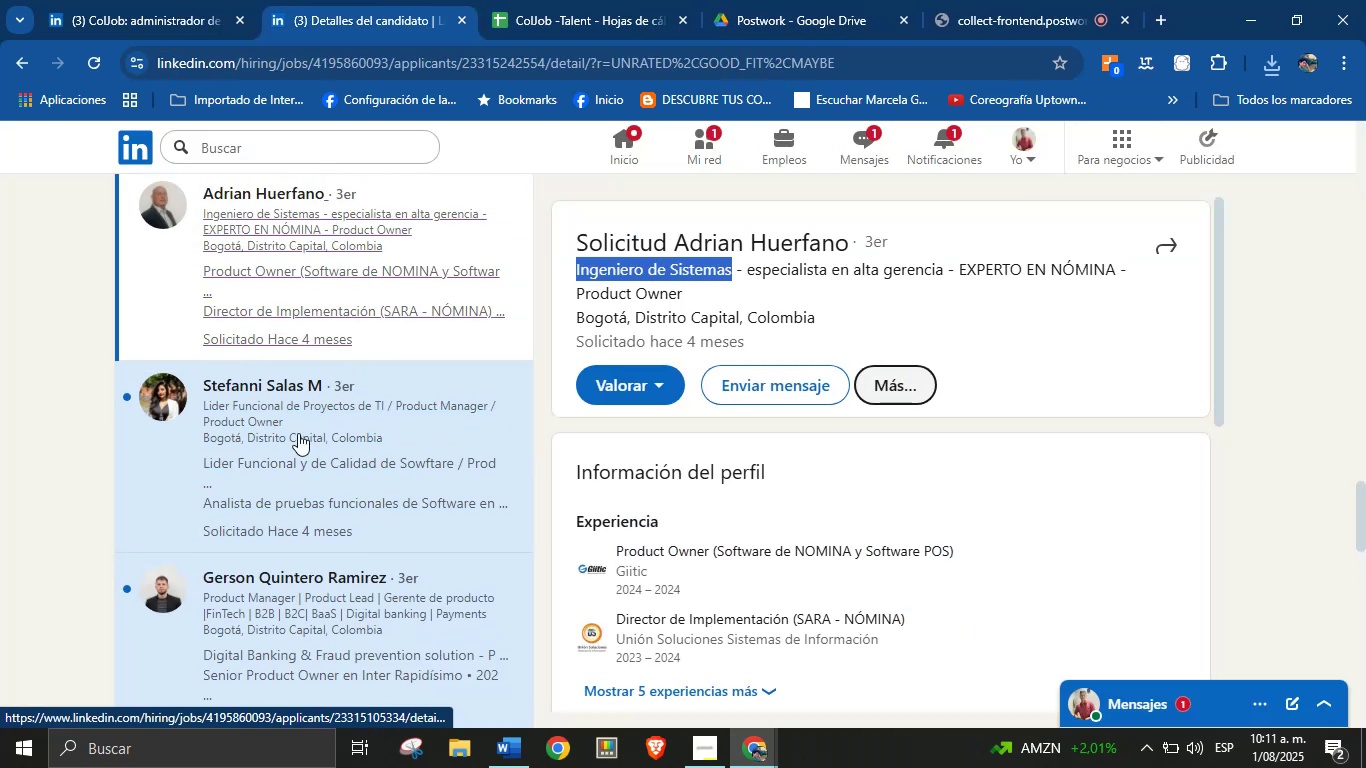 
left_click([297, 435])
 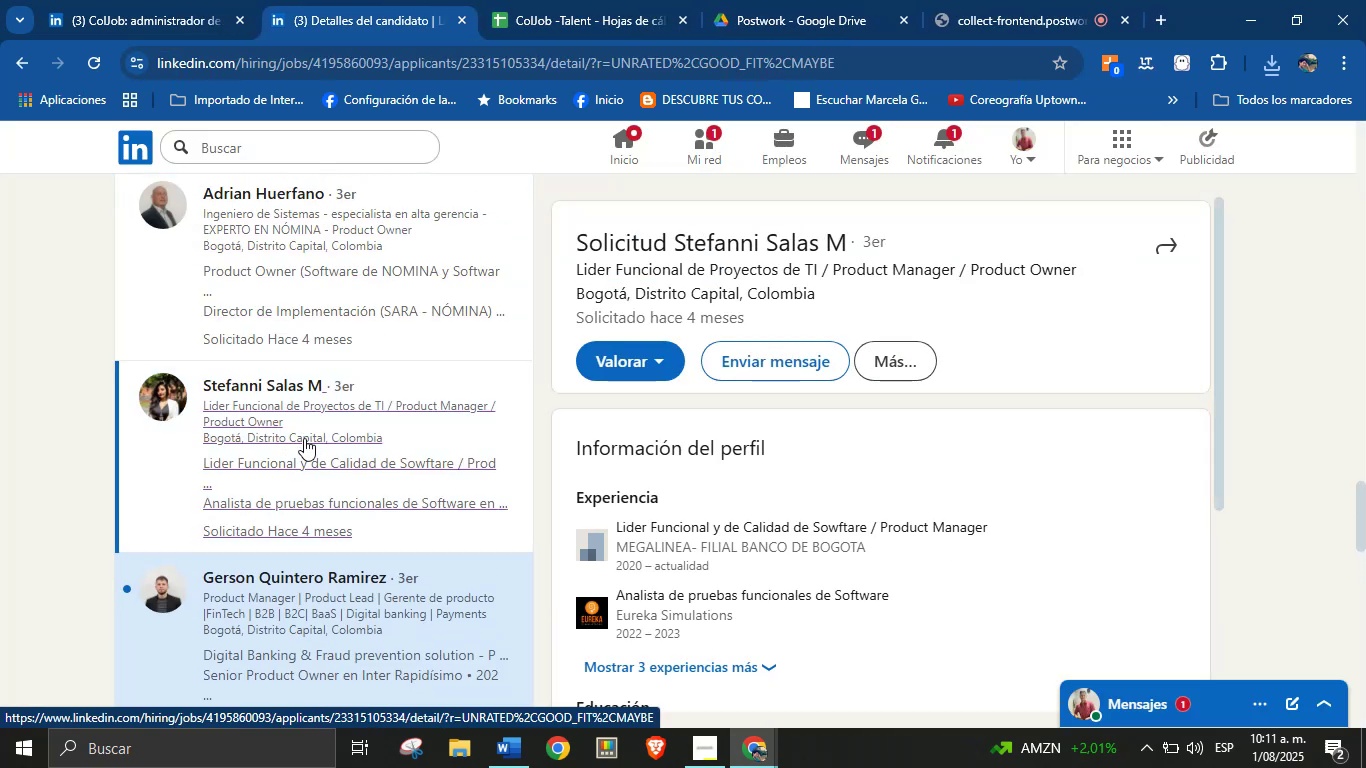 
scroll: coordinate [813, 430], scroll_direction: down, amount: 3.0
 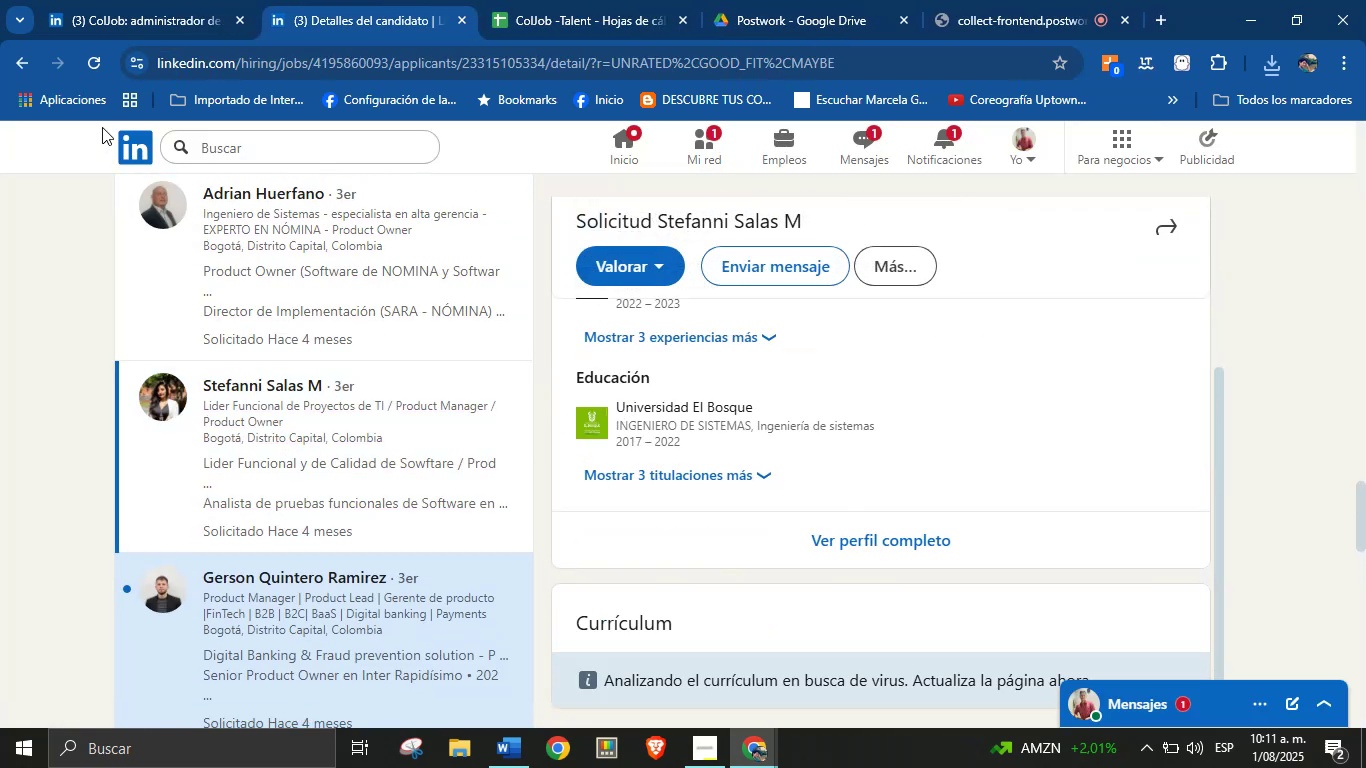 
left_click([90, 60])
 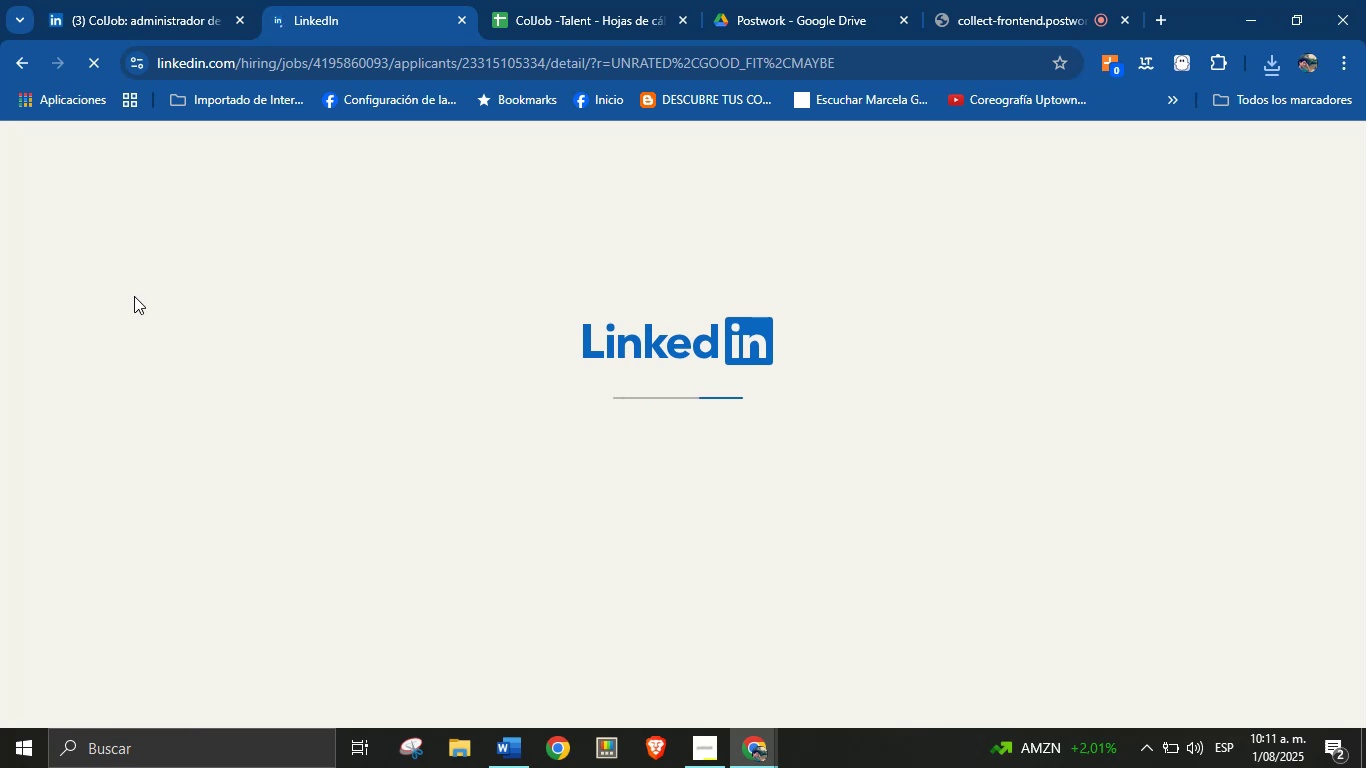 
wait(10.54)
 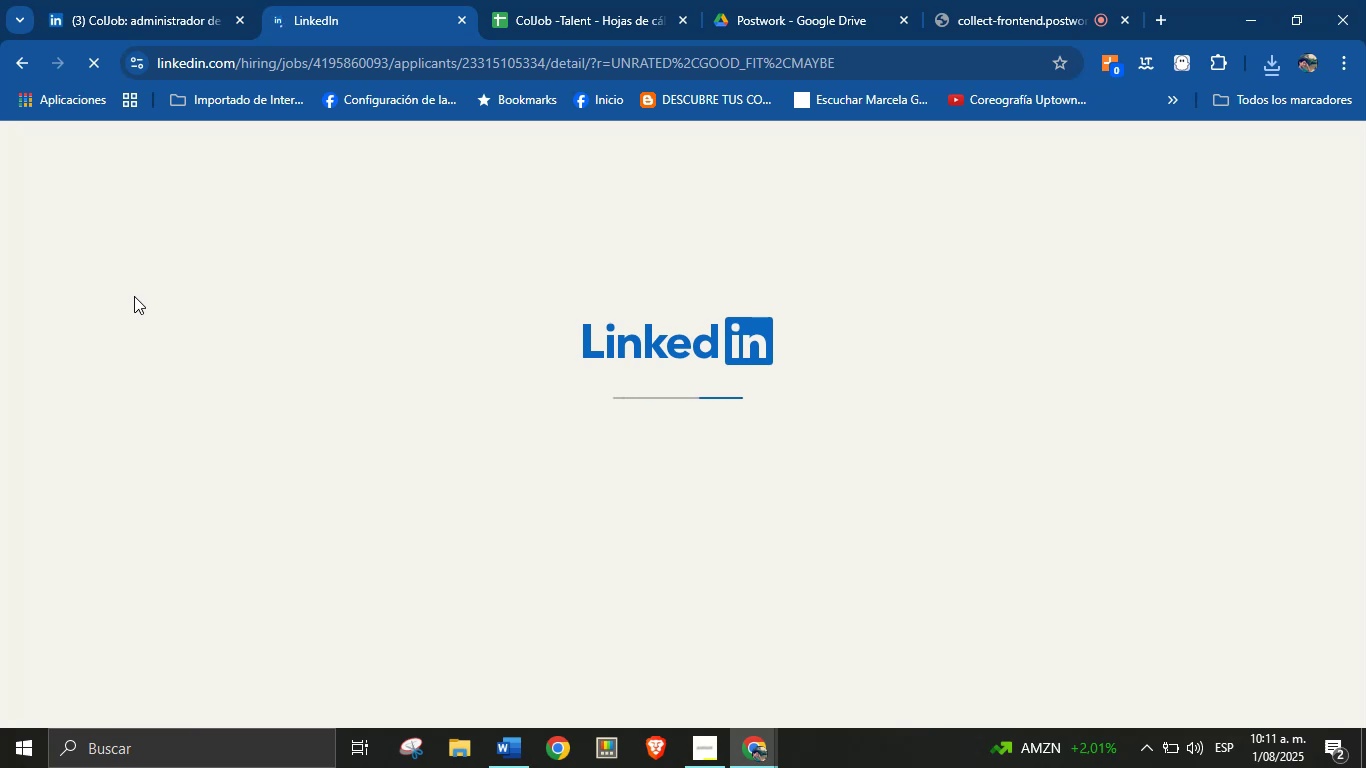 
scroll: coordinate [408, 490], scroll_direction: down, amount: 12.0
 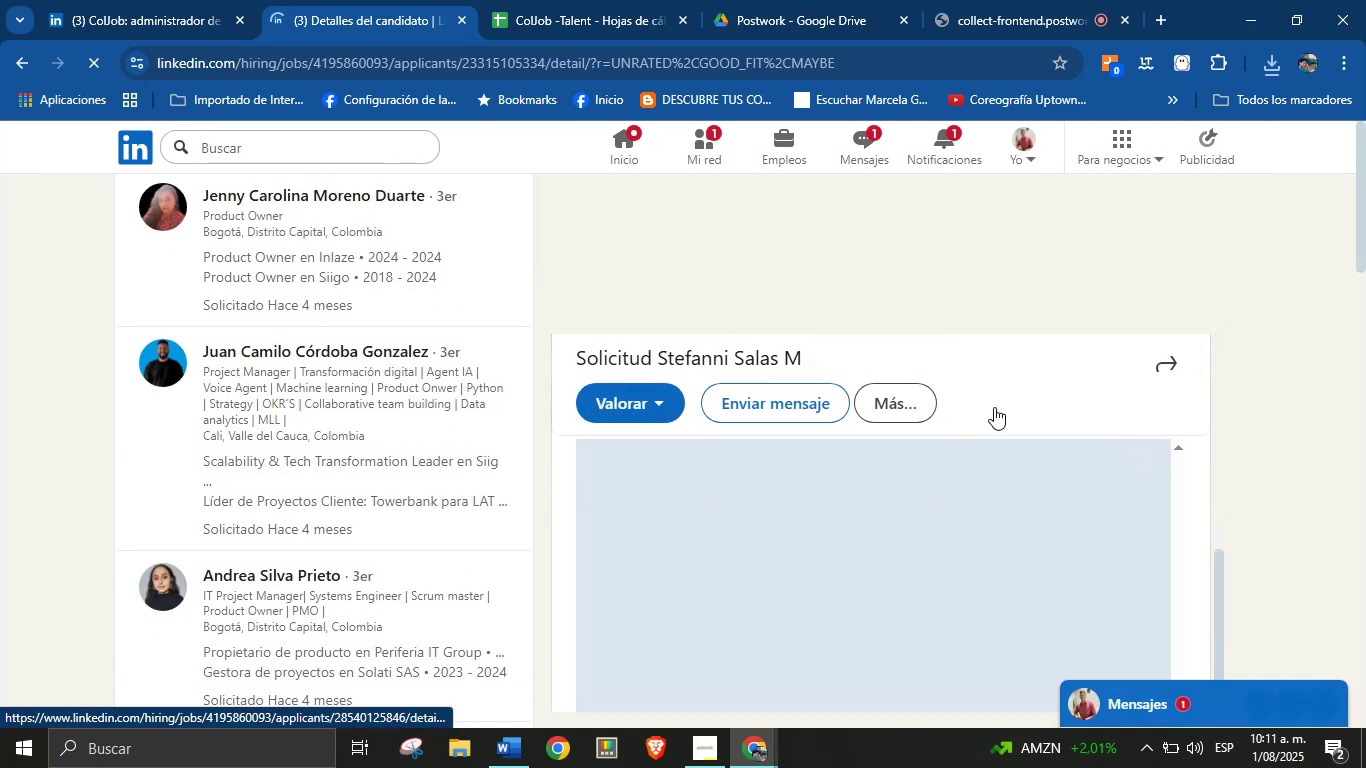 
scroll: coordinate [999, 426], scroll_direction: up, amount: 1.0
 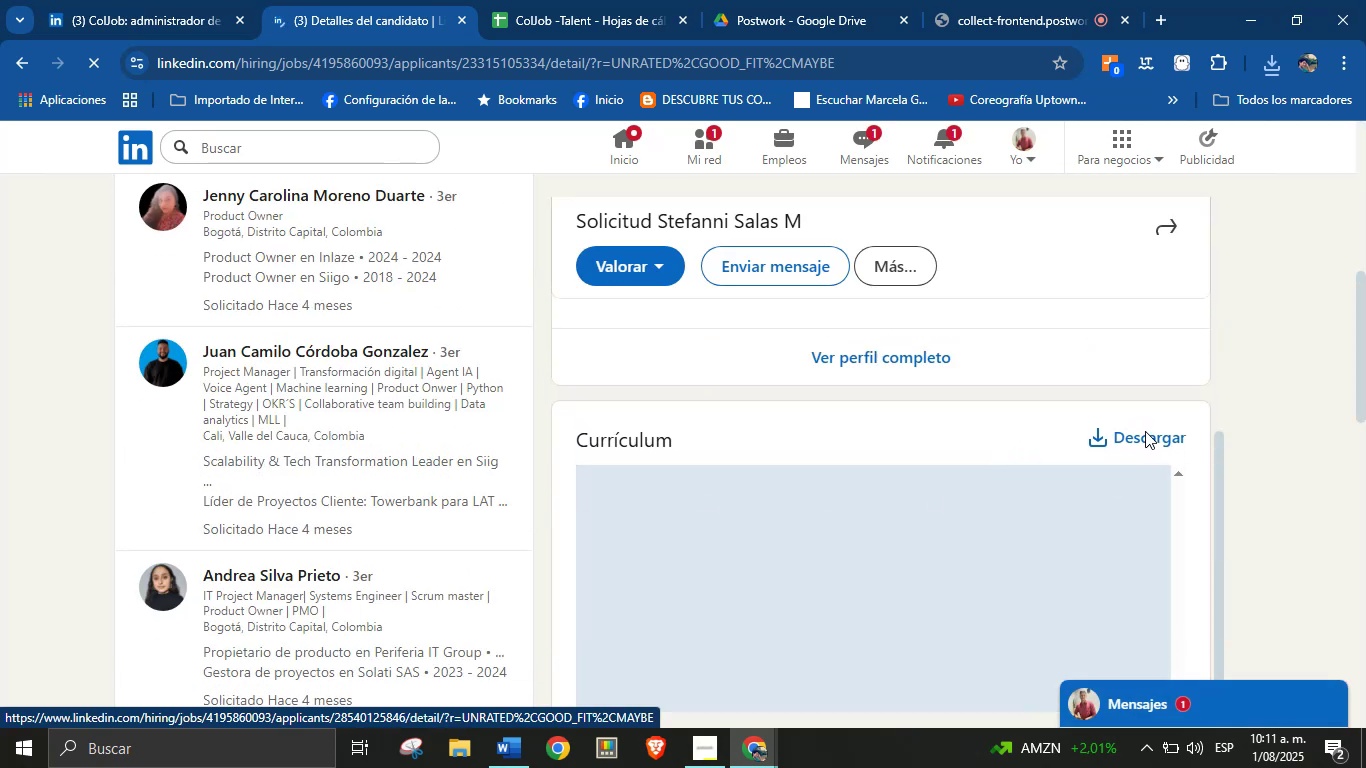 
left_click([1141, 439])
 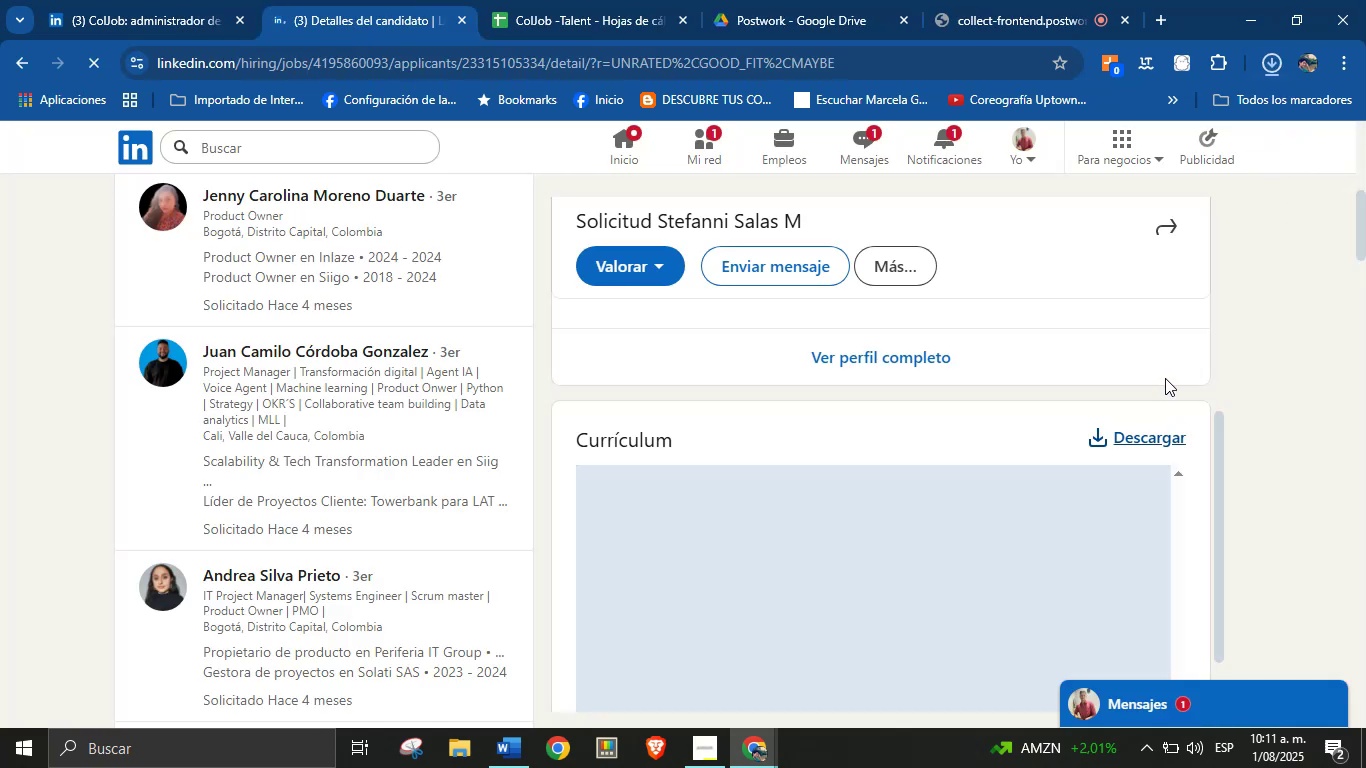 
left_click([1111, 134])
 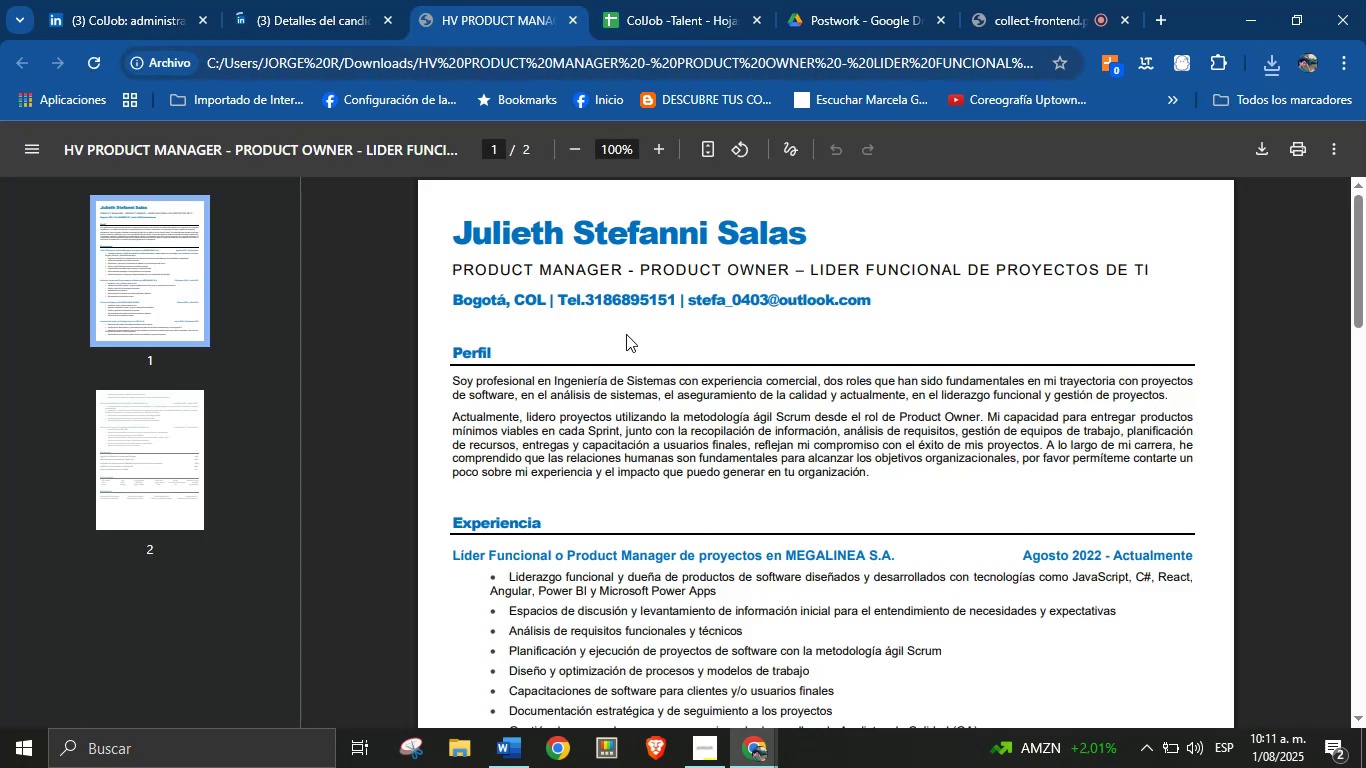 
left_click_drag(start_coordinate=[816, 237], to_coordinate=[460, 236])
 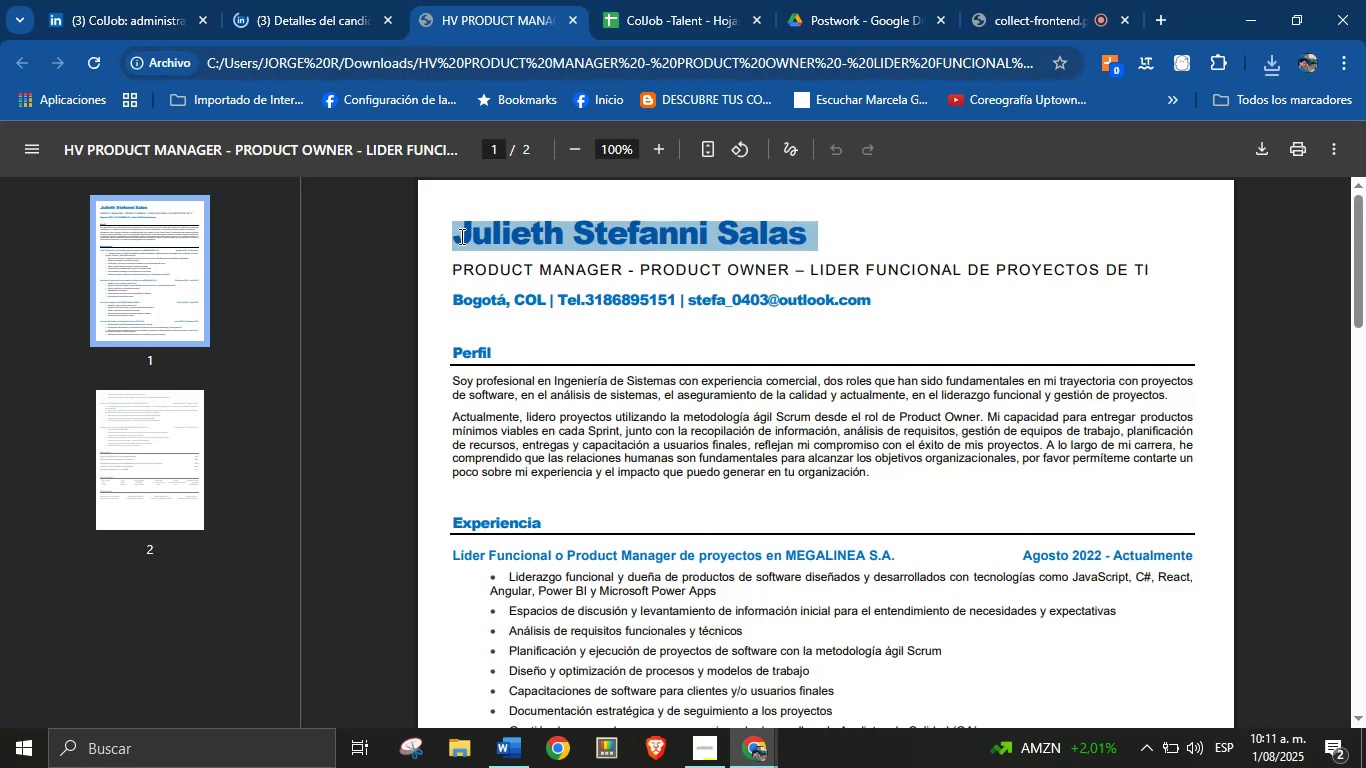 
hold_key(key=ControlLeft, duration=0.67)
 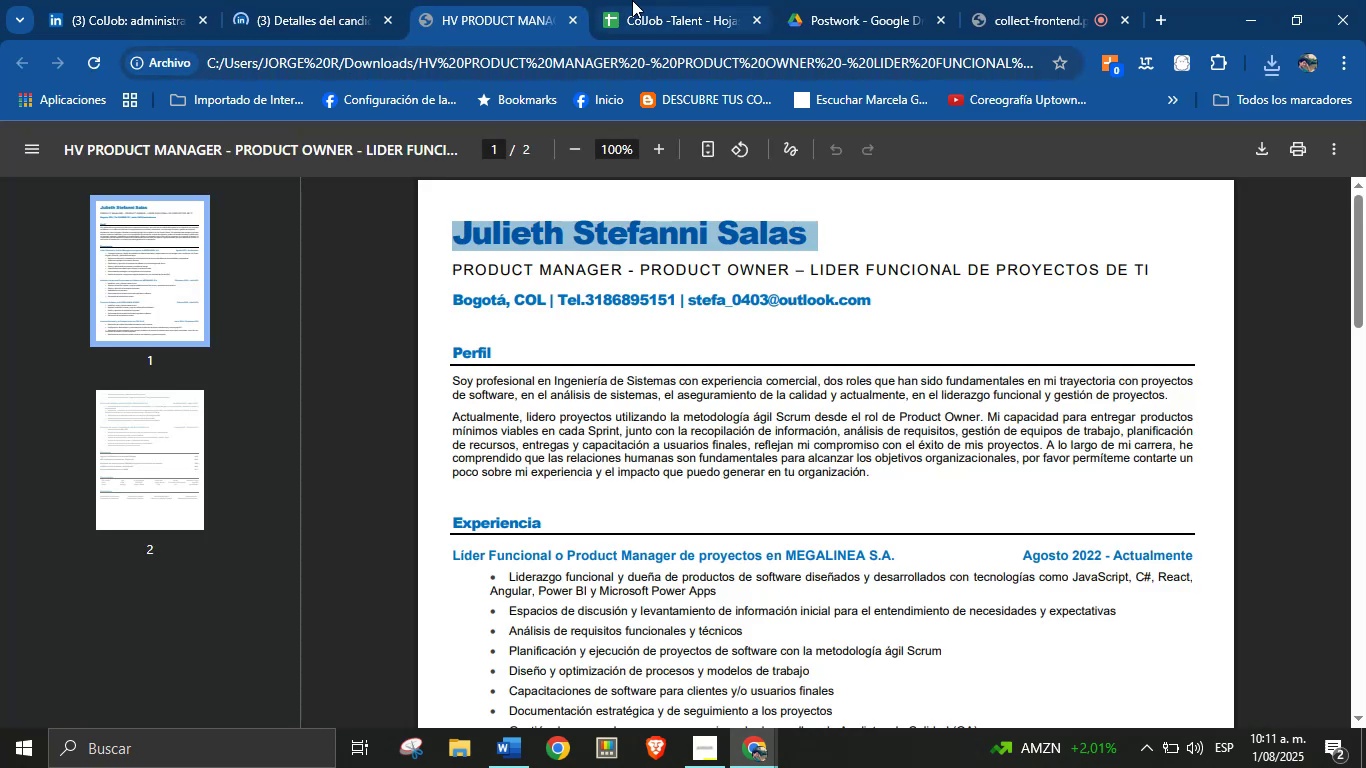 
hold_key(key=C, duration=9.78)
 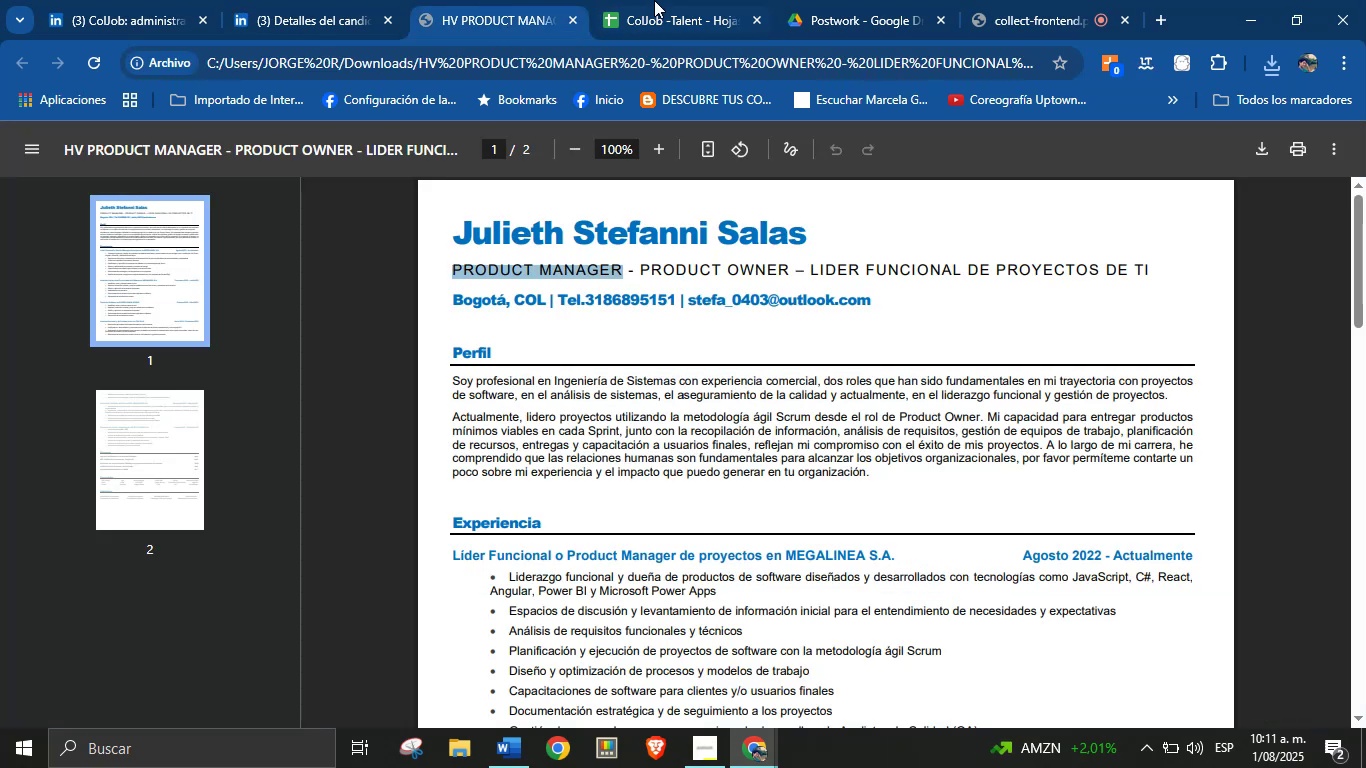 
left_click([632, 0])
 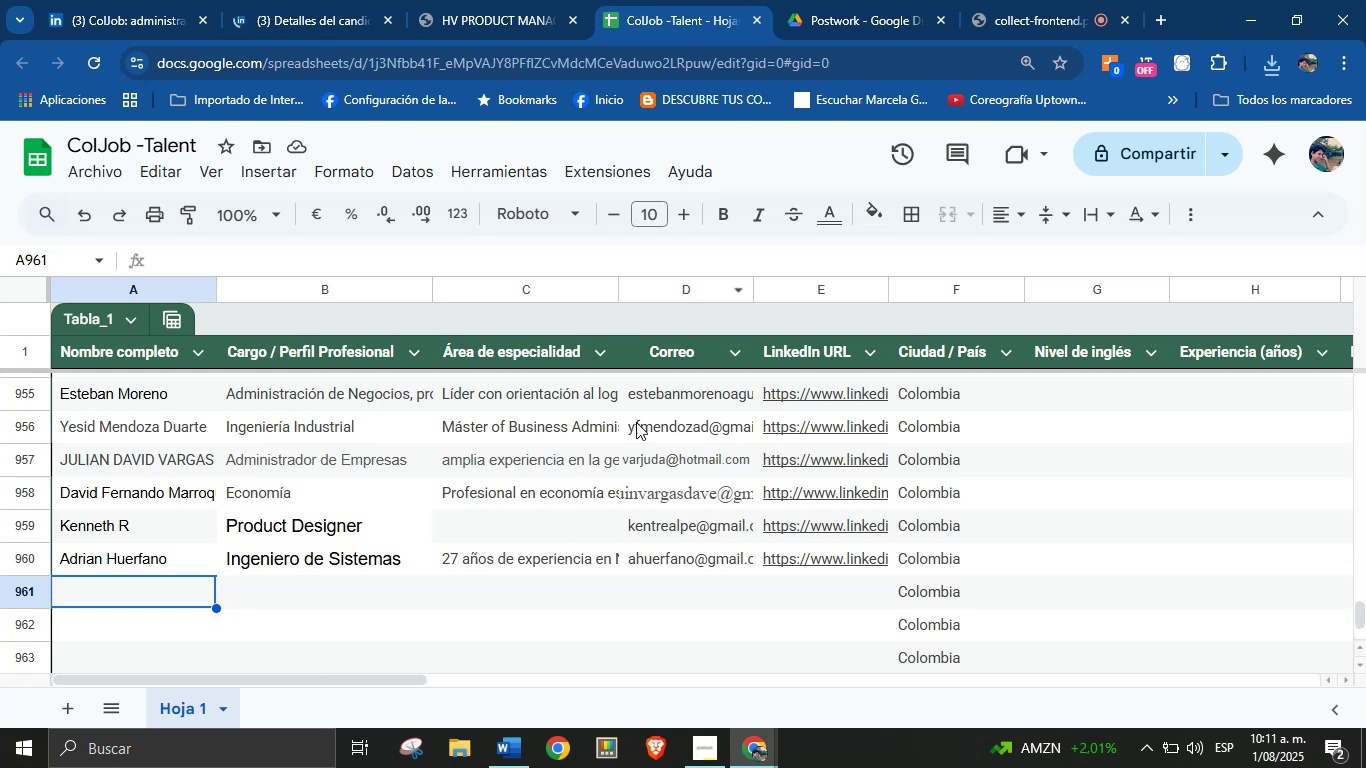 
key(Control+V)
 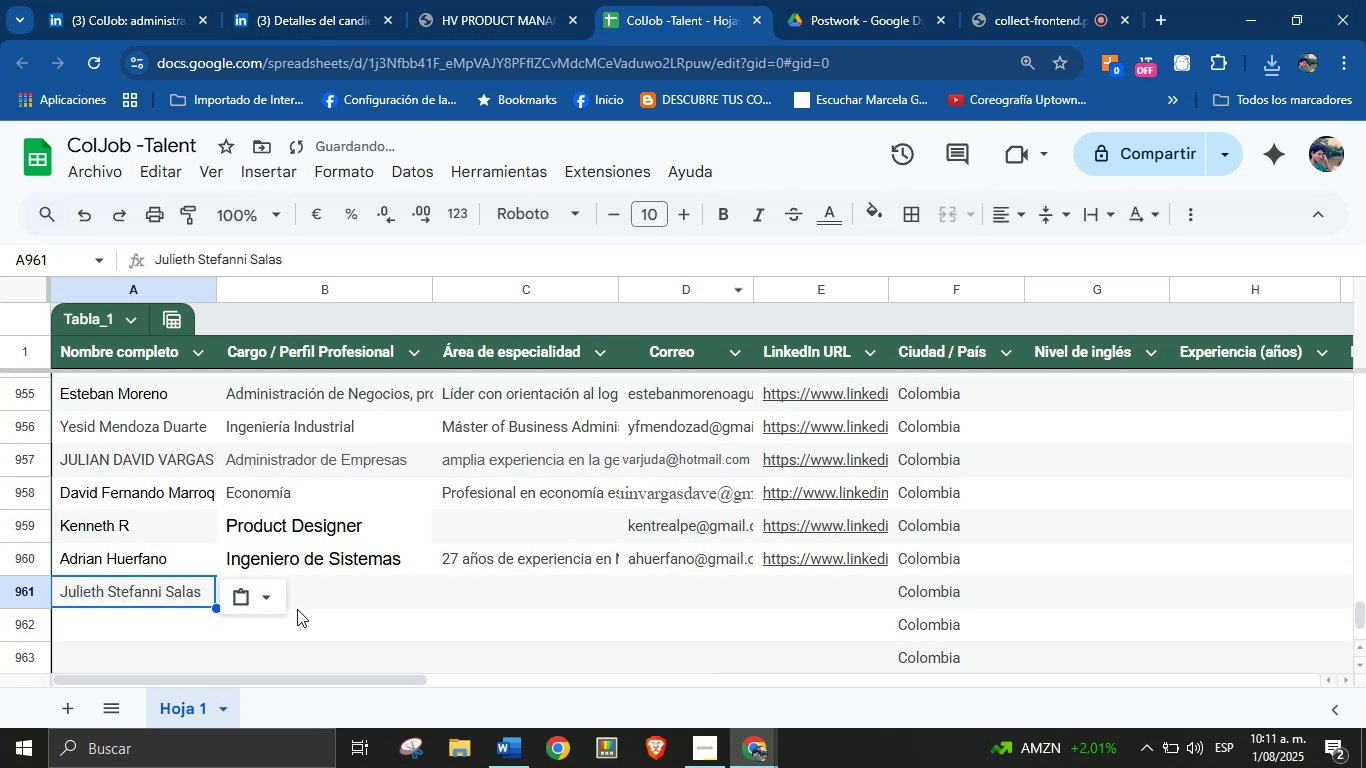 
left_click([300, 594])
 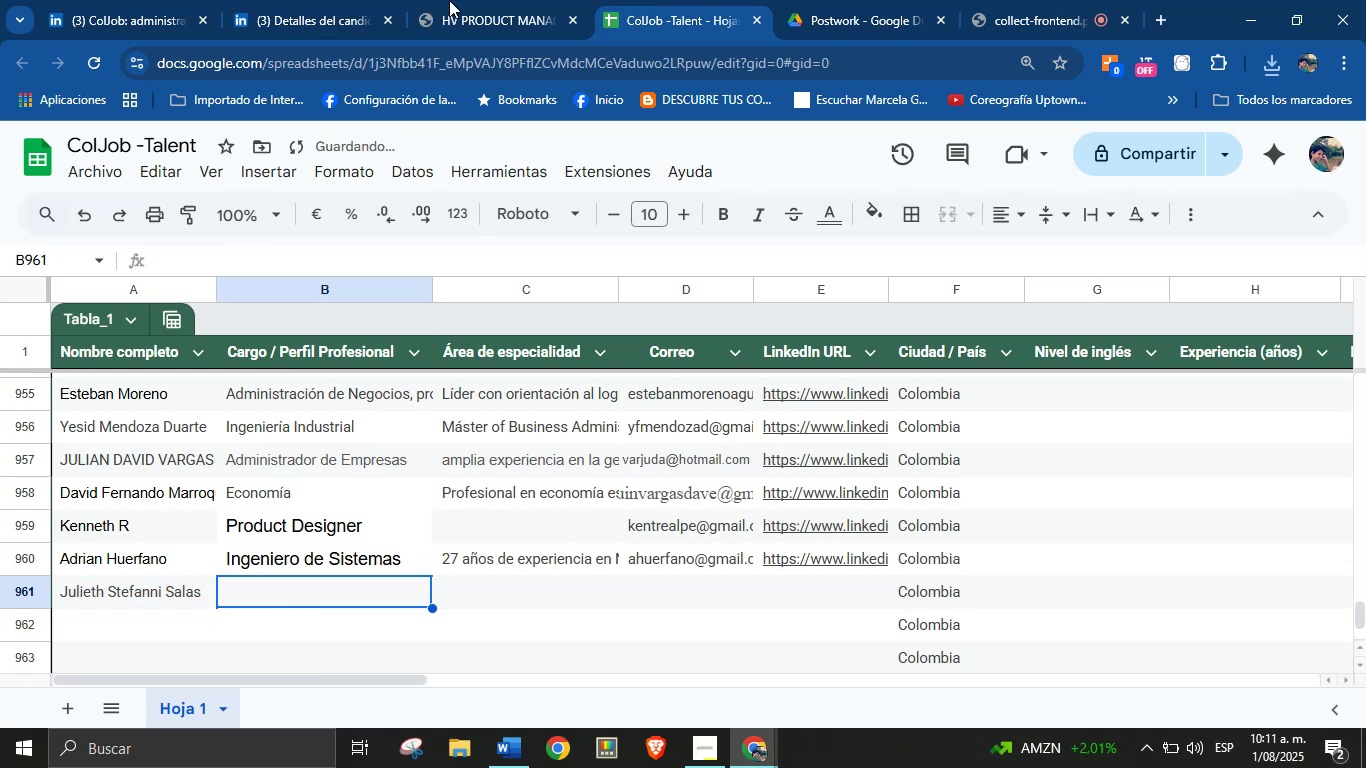 
left_click([499, 0])
 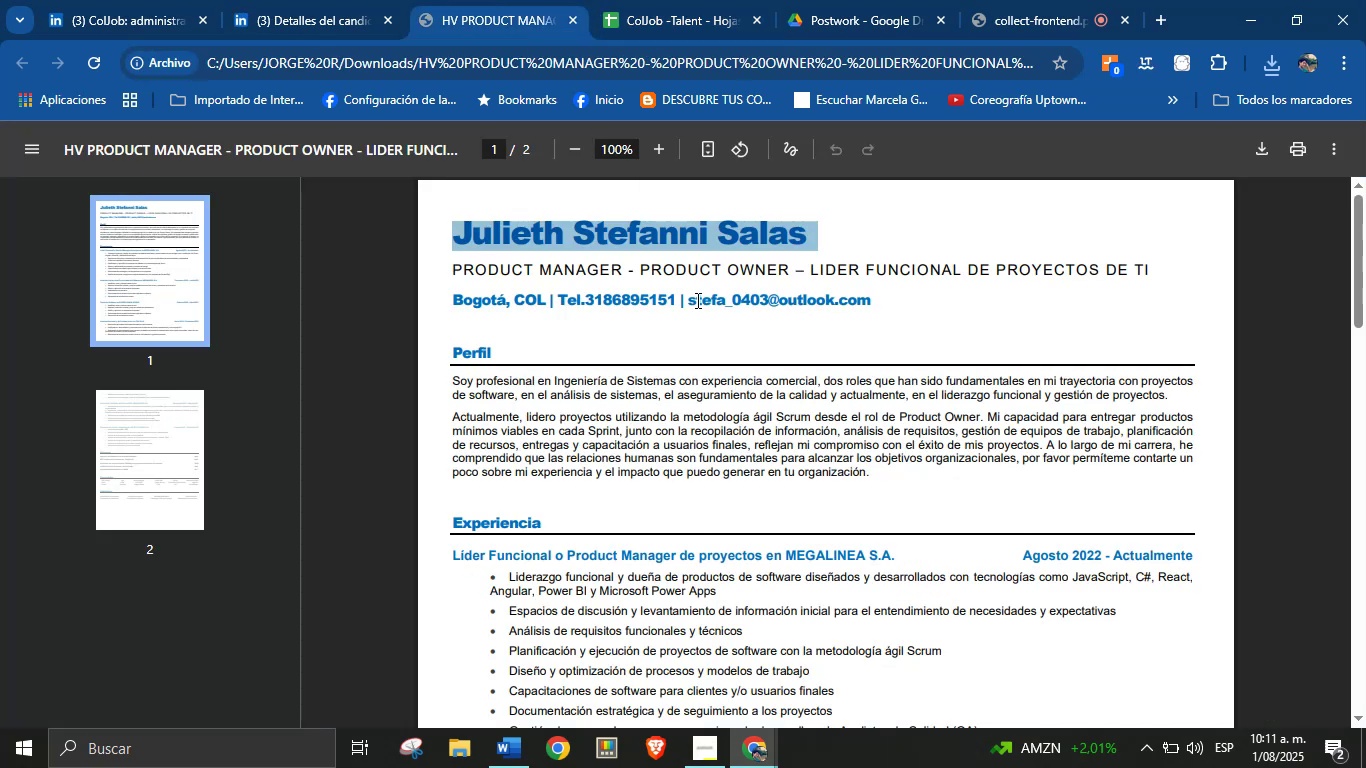 
left_click([702, 313])
 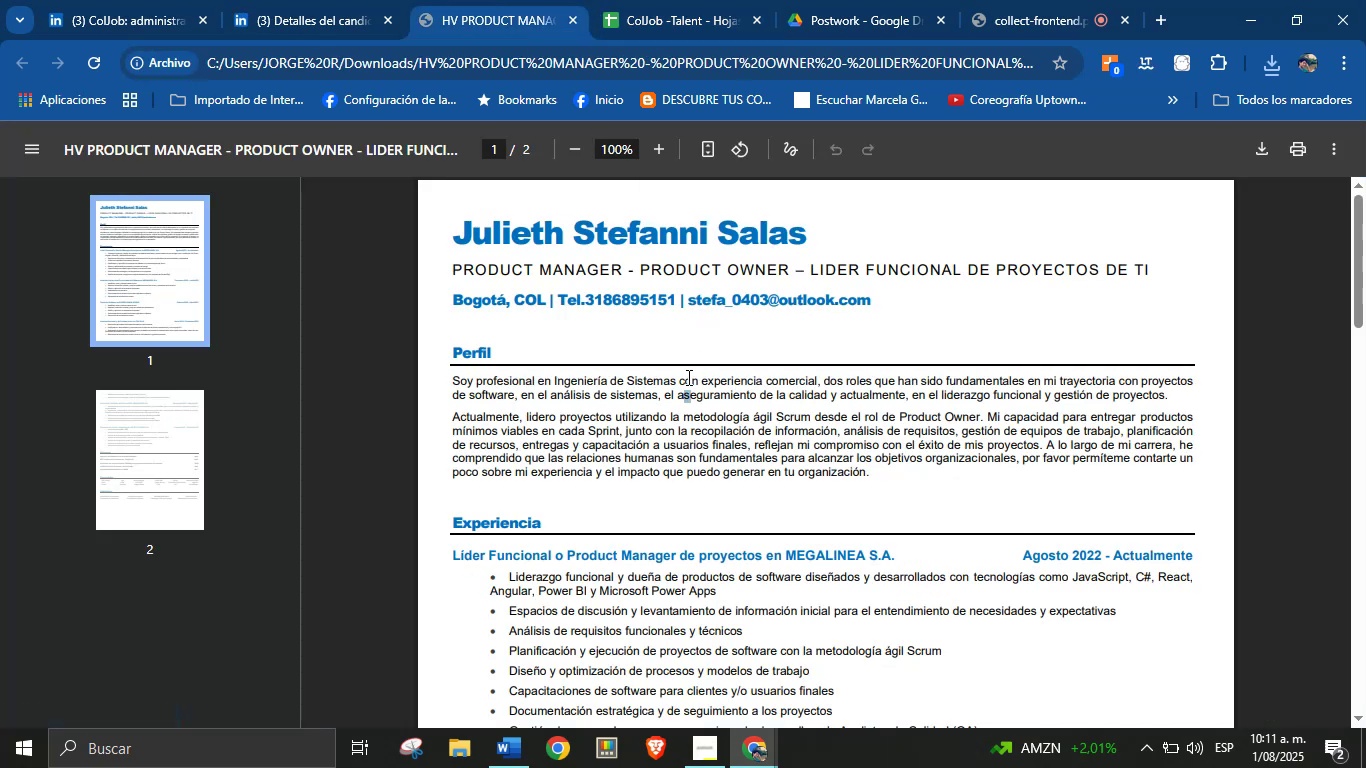 
double_click([685, 0])
 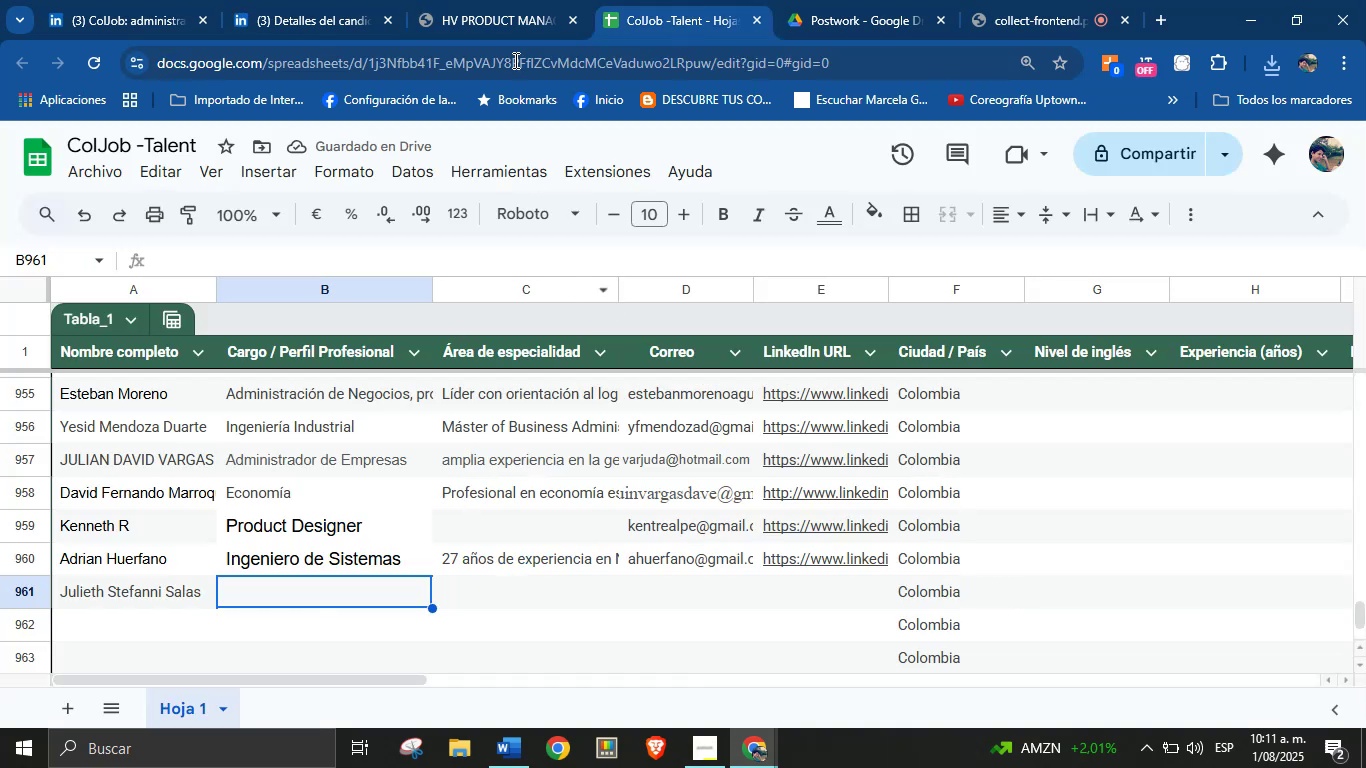 
left_click([482, 0])
 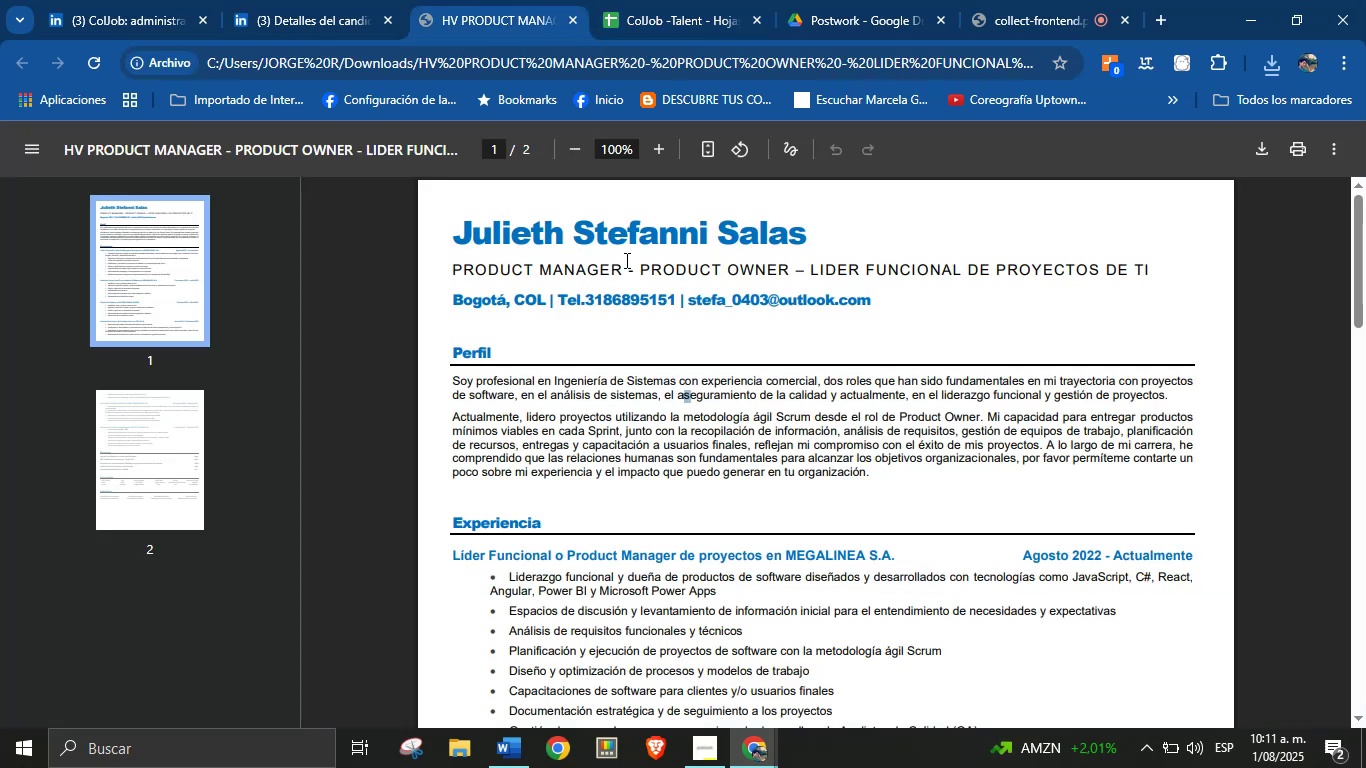 
left_click_drag(start_coordinate=[622, 271], to_coordinate=[452, 272])
 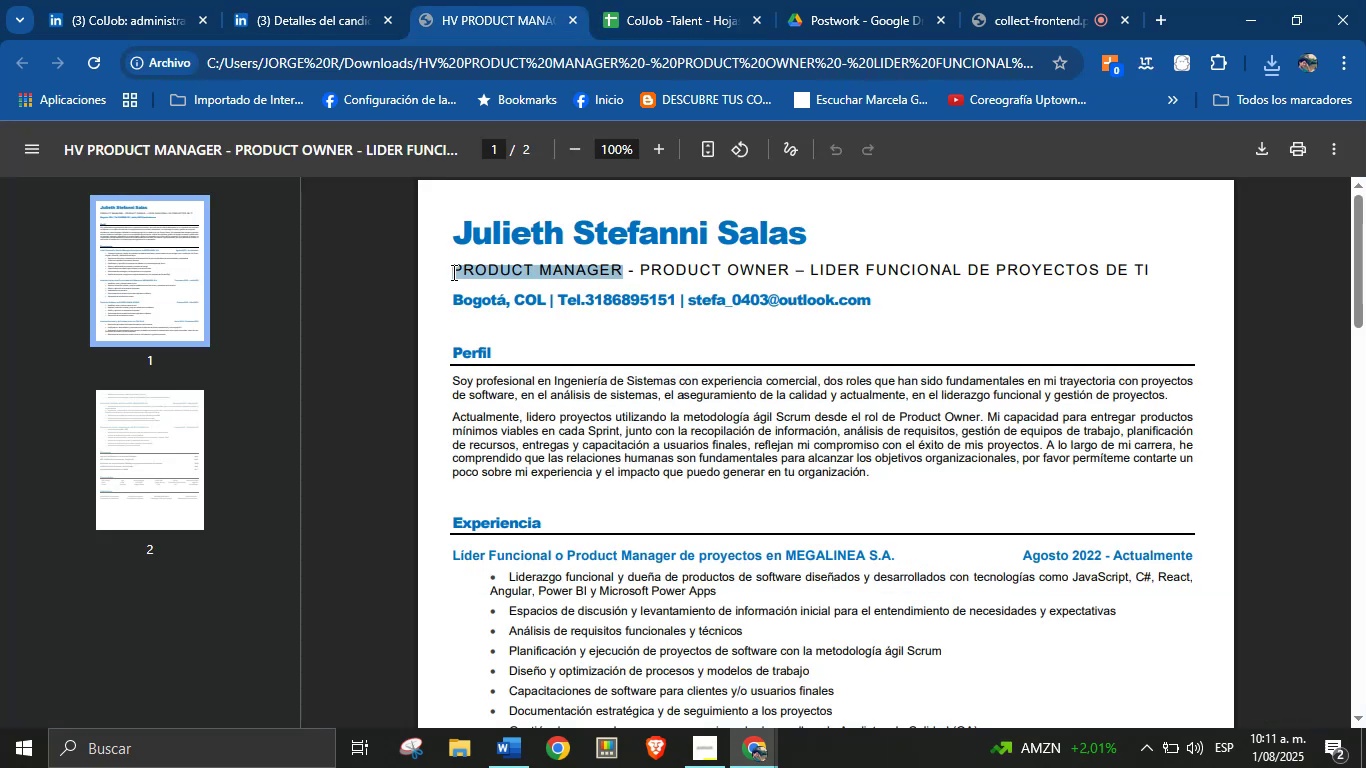 
hold_key(key=ControlLeft, duration=0.55)
 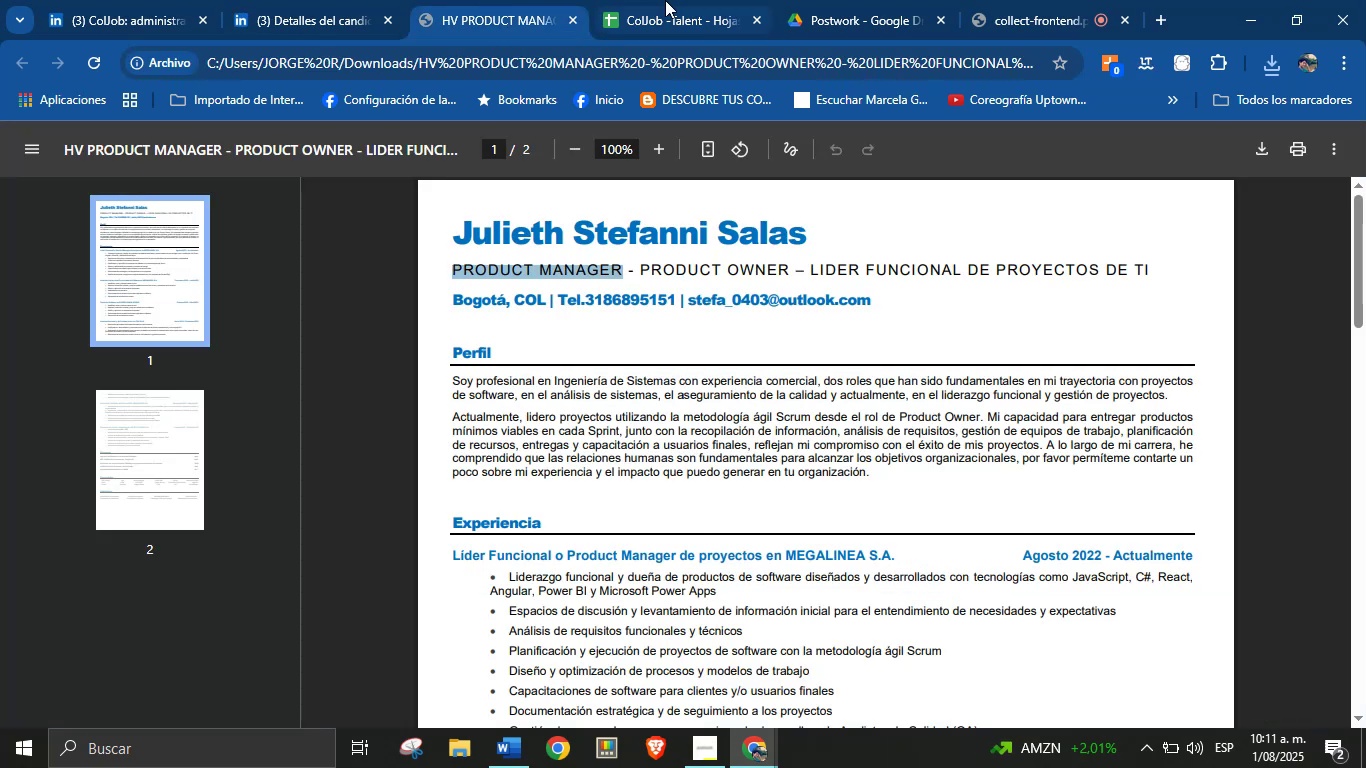 
left_click([666, 0])
 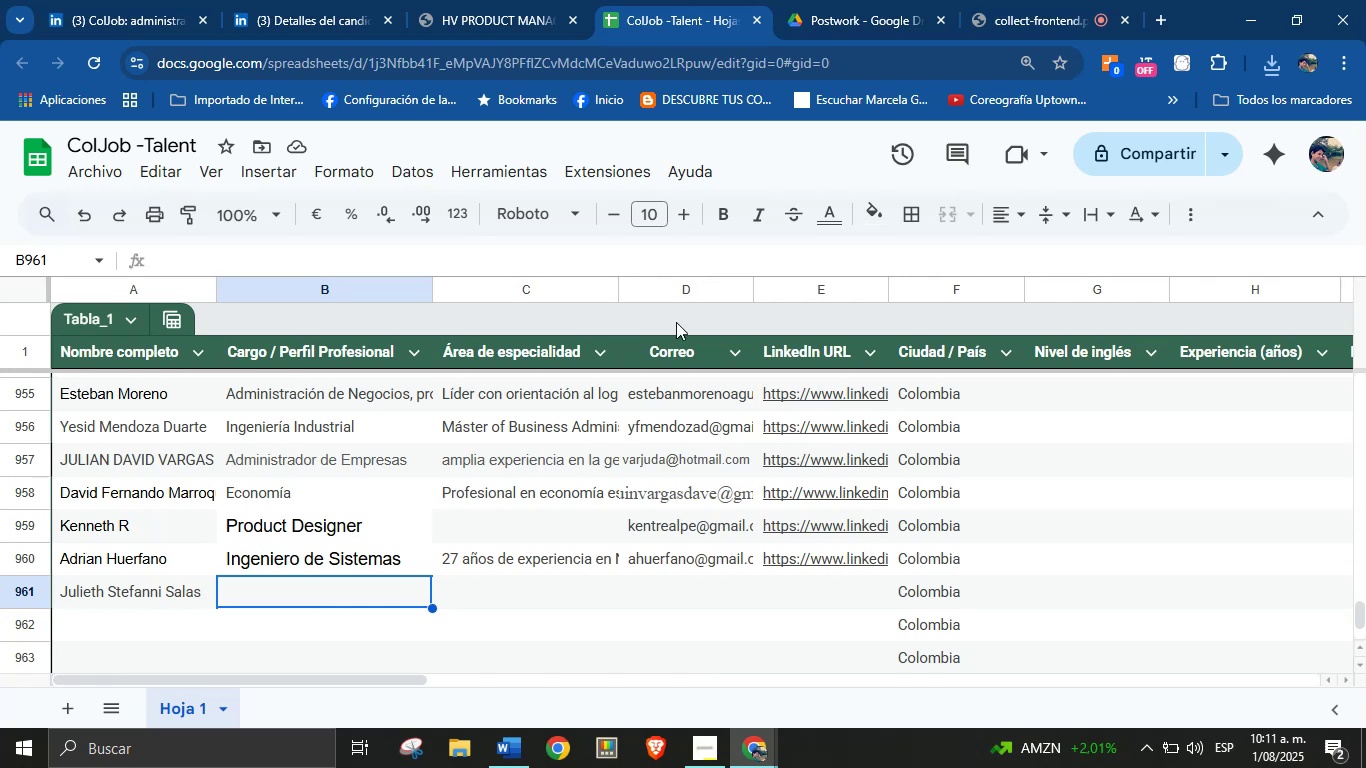 
key(Control+V)
 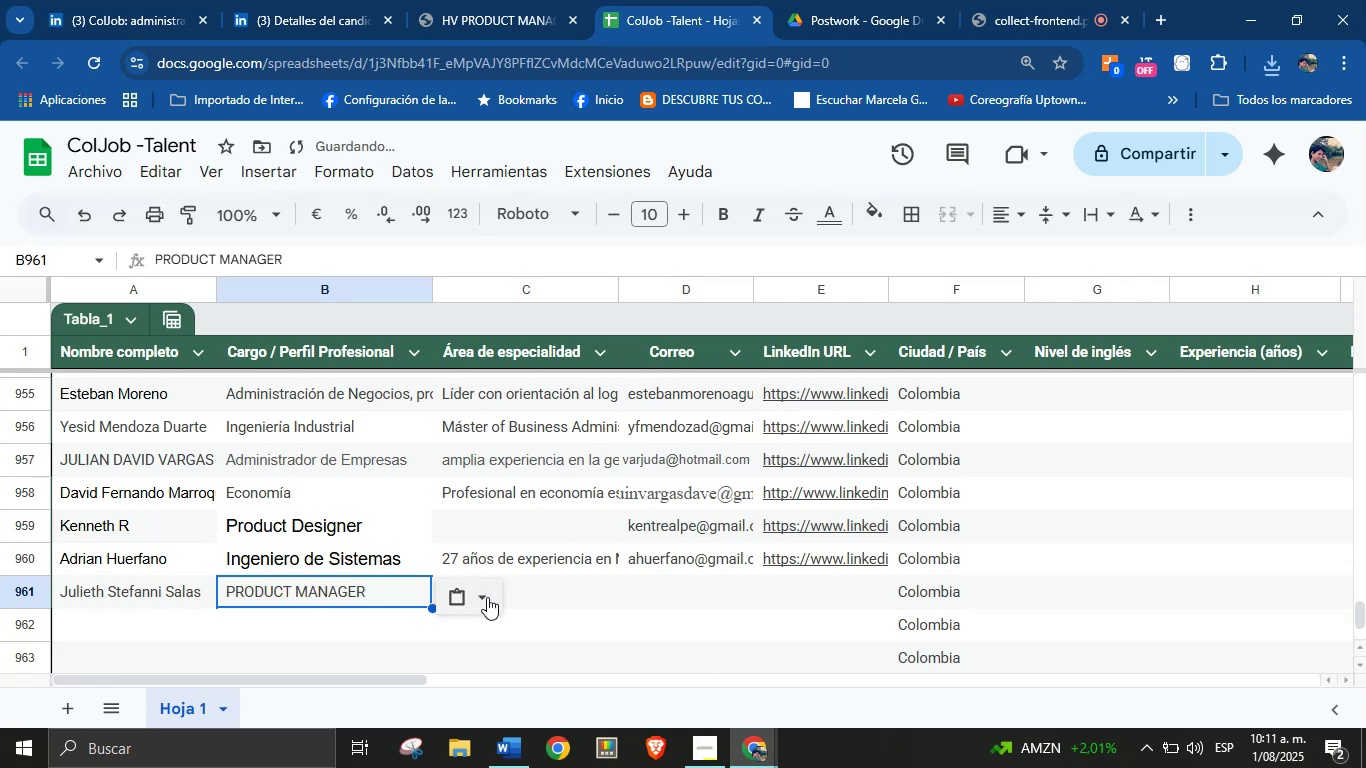 
left_click([538, 589])
 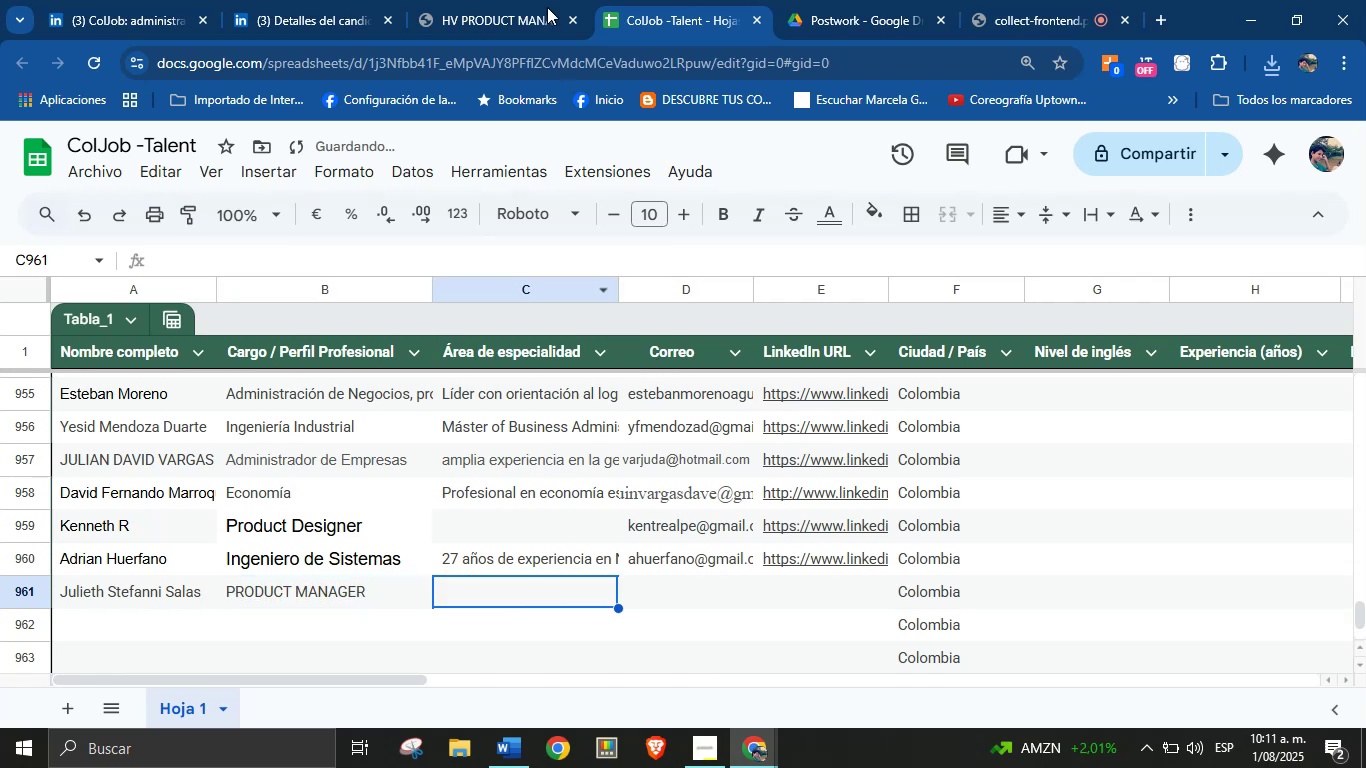 
left_click([545, 0])
 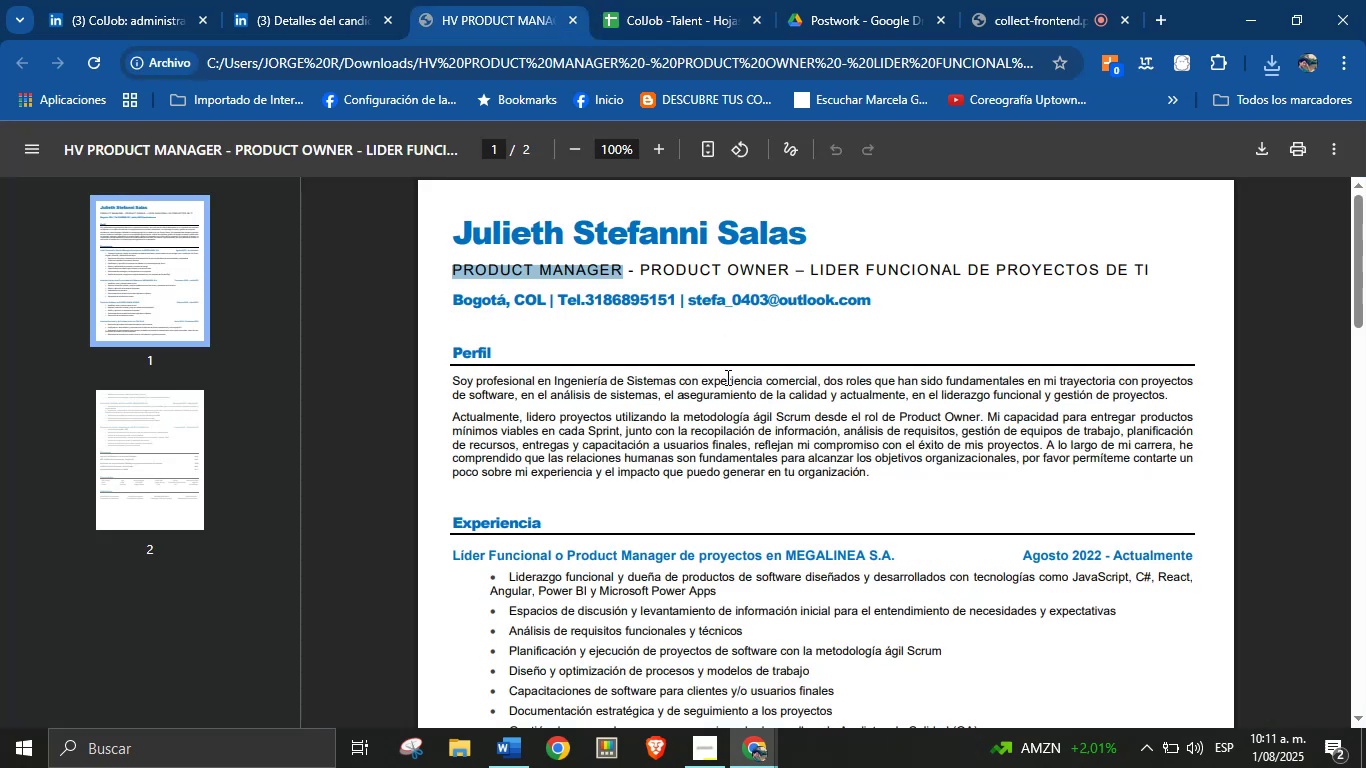 
left_click([726, 399])
 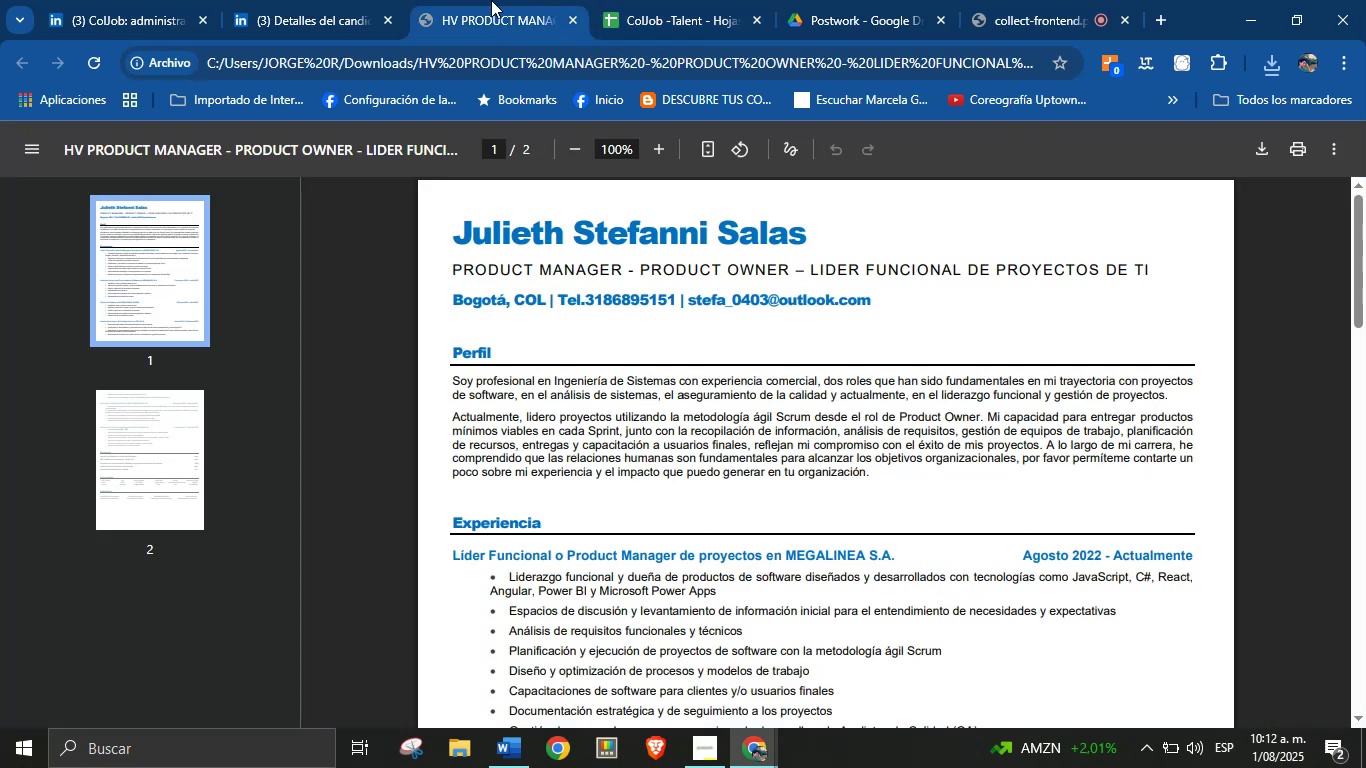 
double_click([646, 386])
 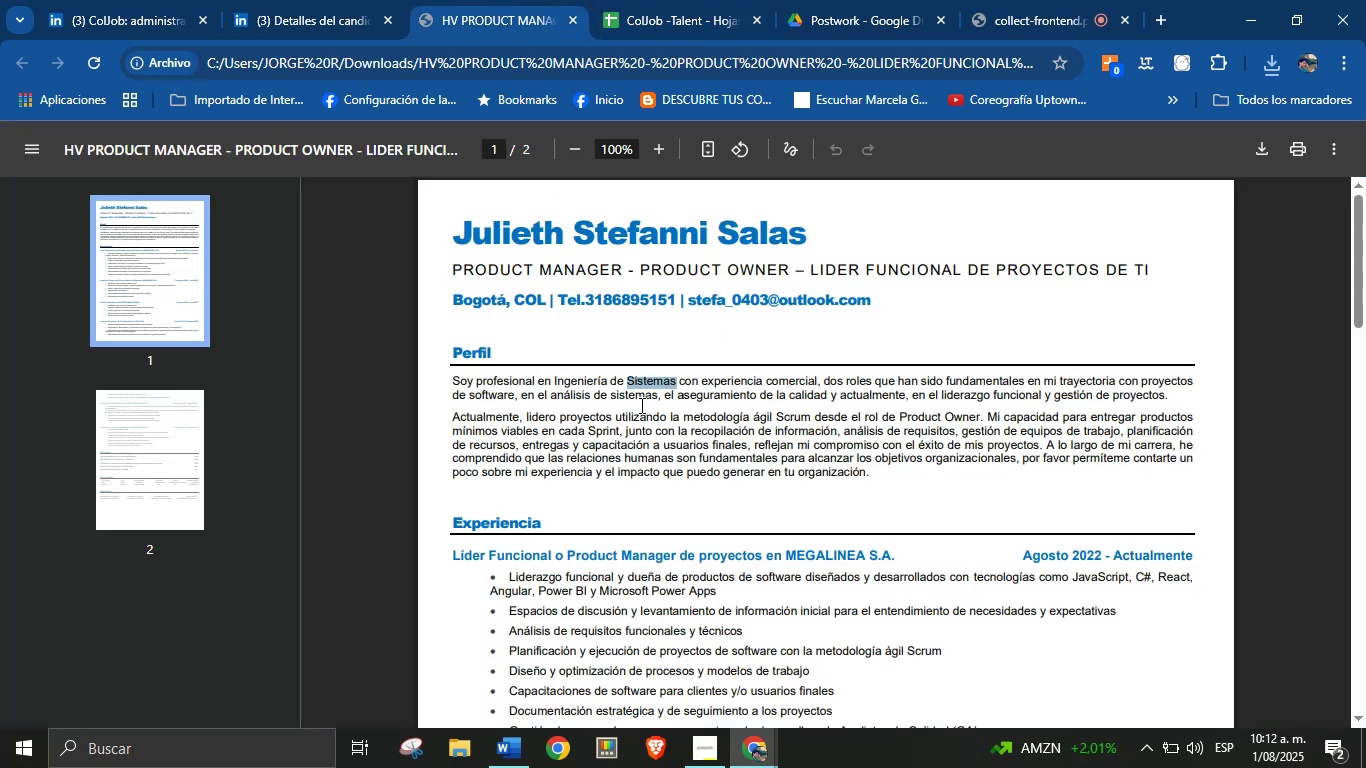 
left_click([612, 418])
 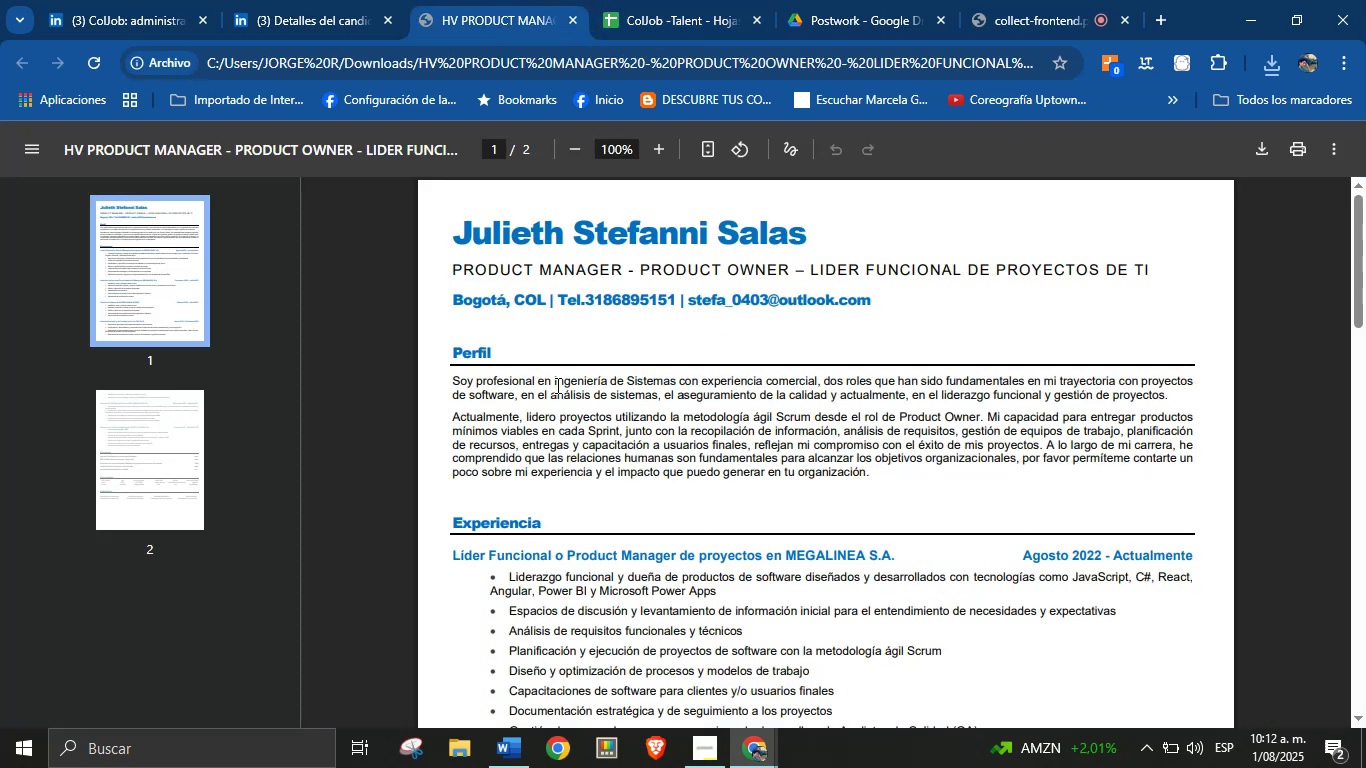 
left_click_drag(start_coordinate=[555, 383], to_coordinate=[577, 379])
 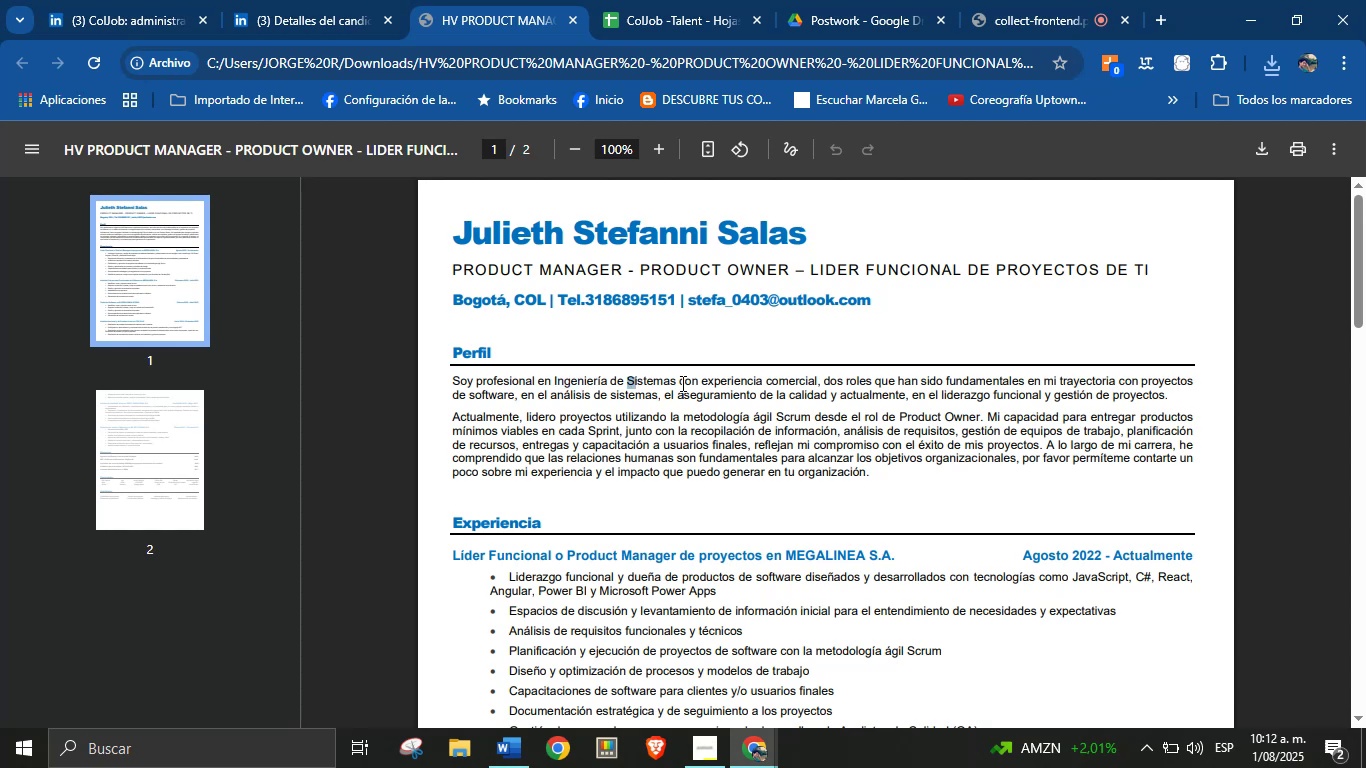 
left_click_drag(start_coordinate=[675, 384], to_coordinate=[555, 379])
 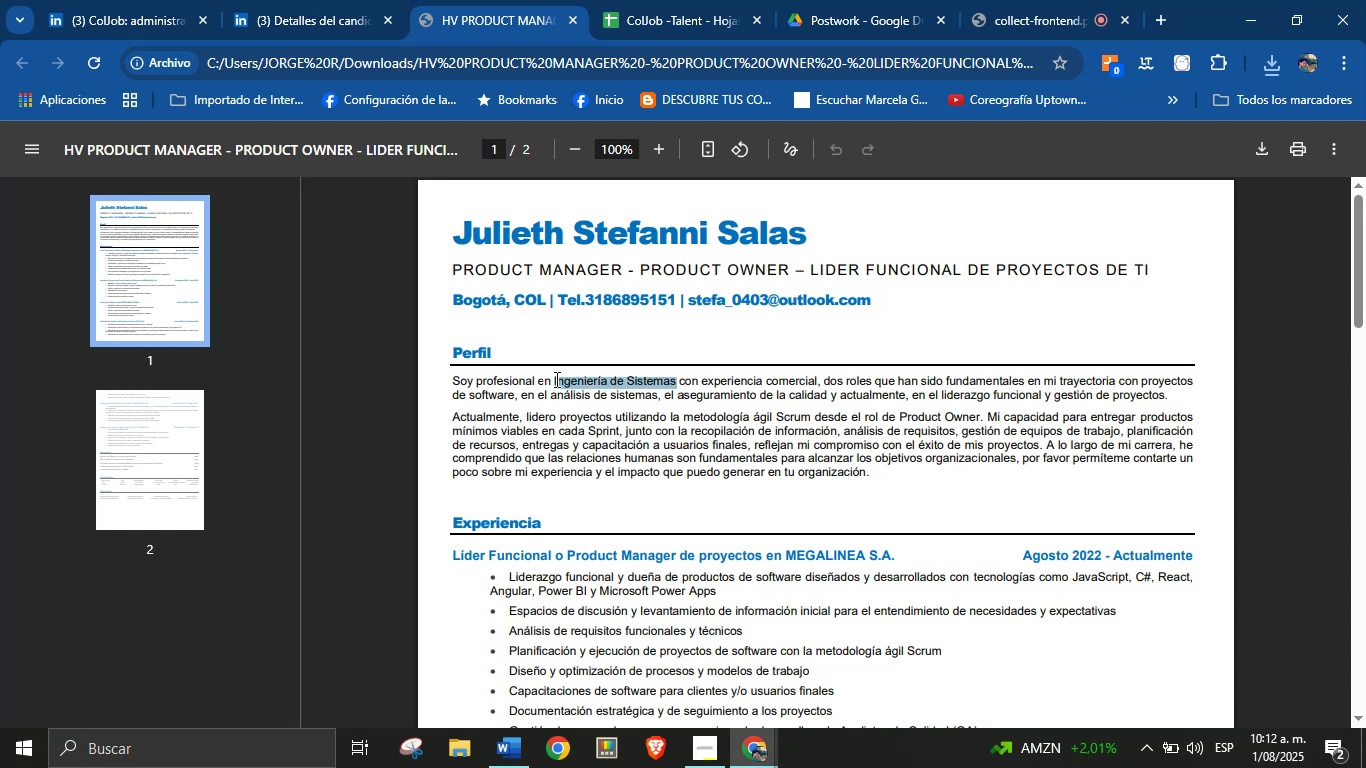 
key(Control+C)
 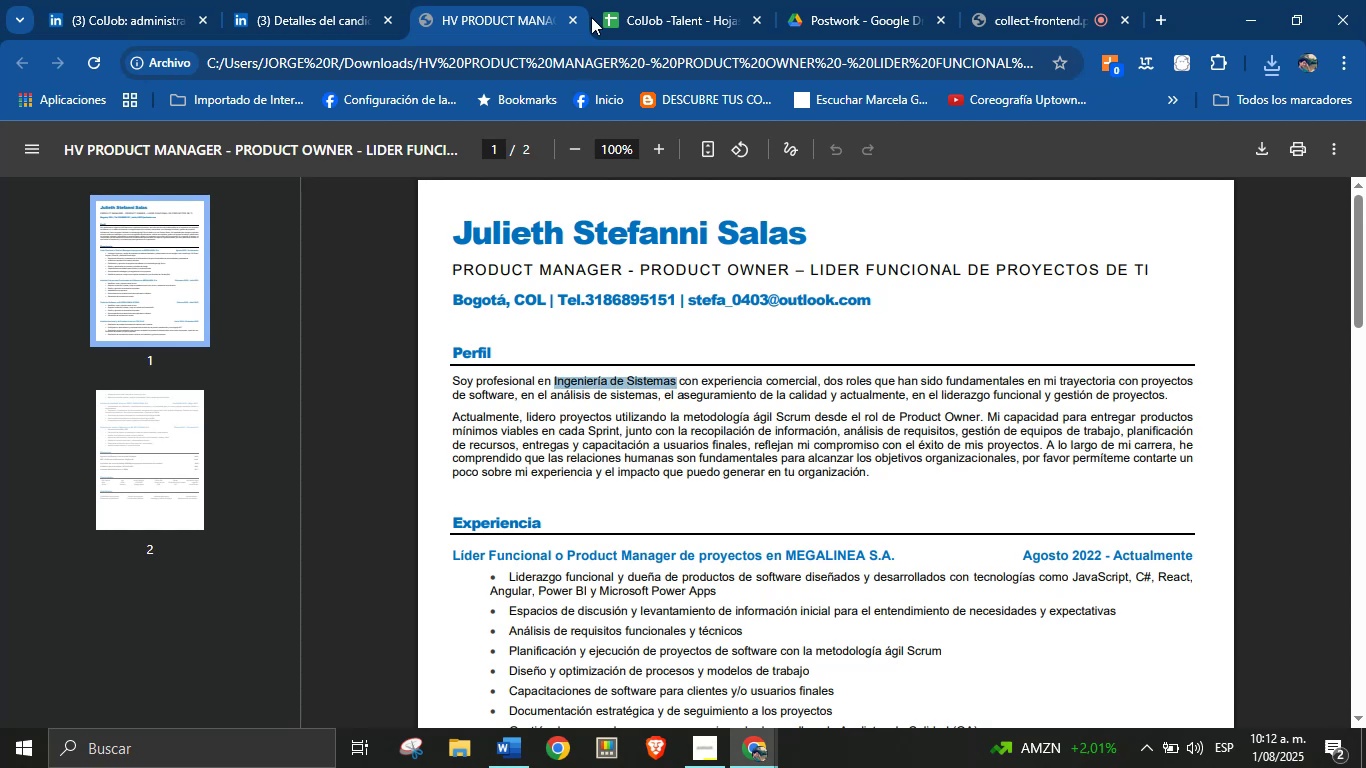 
left_click([660, 0])
 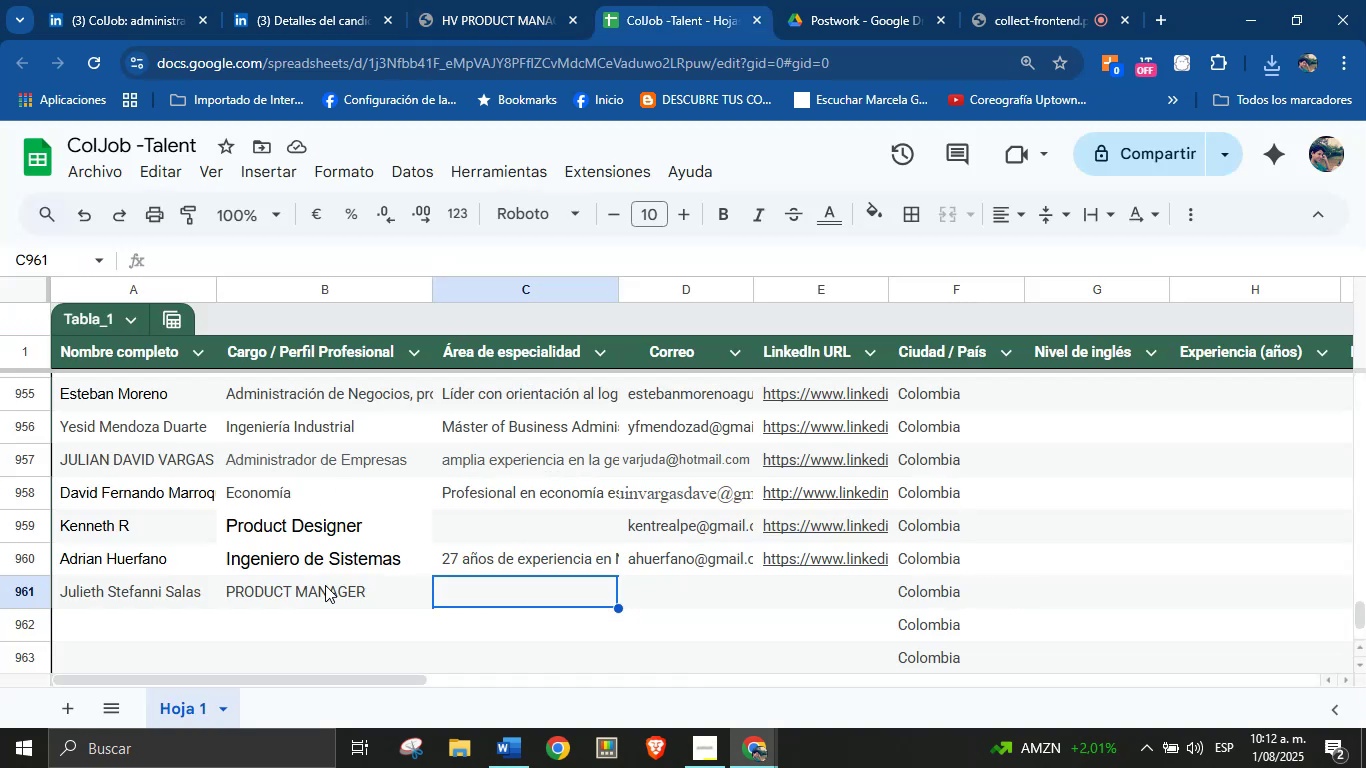 
left_click([328, 593])
 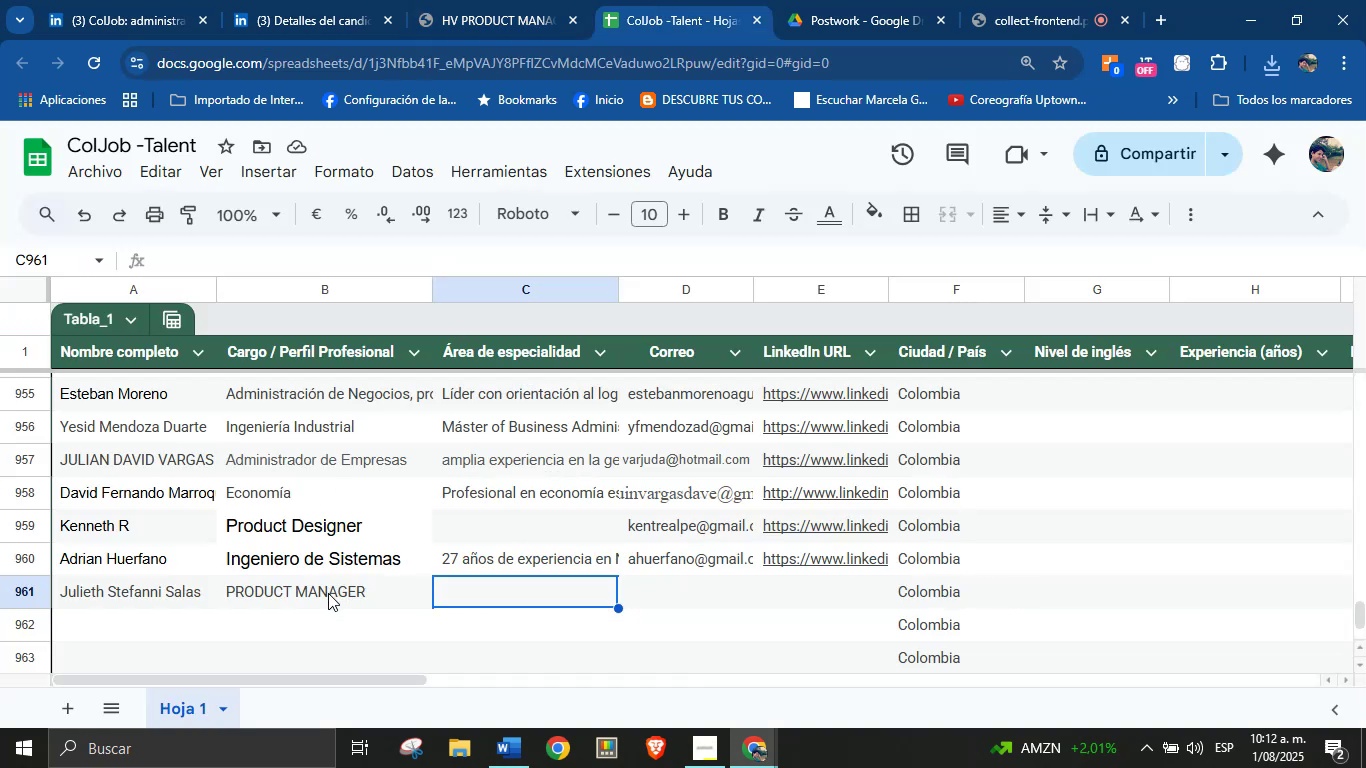 
key(Control+V)
 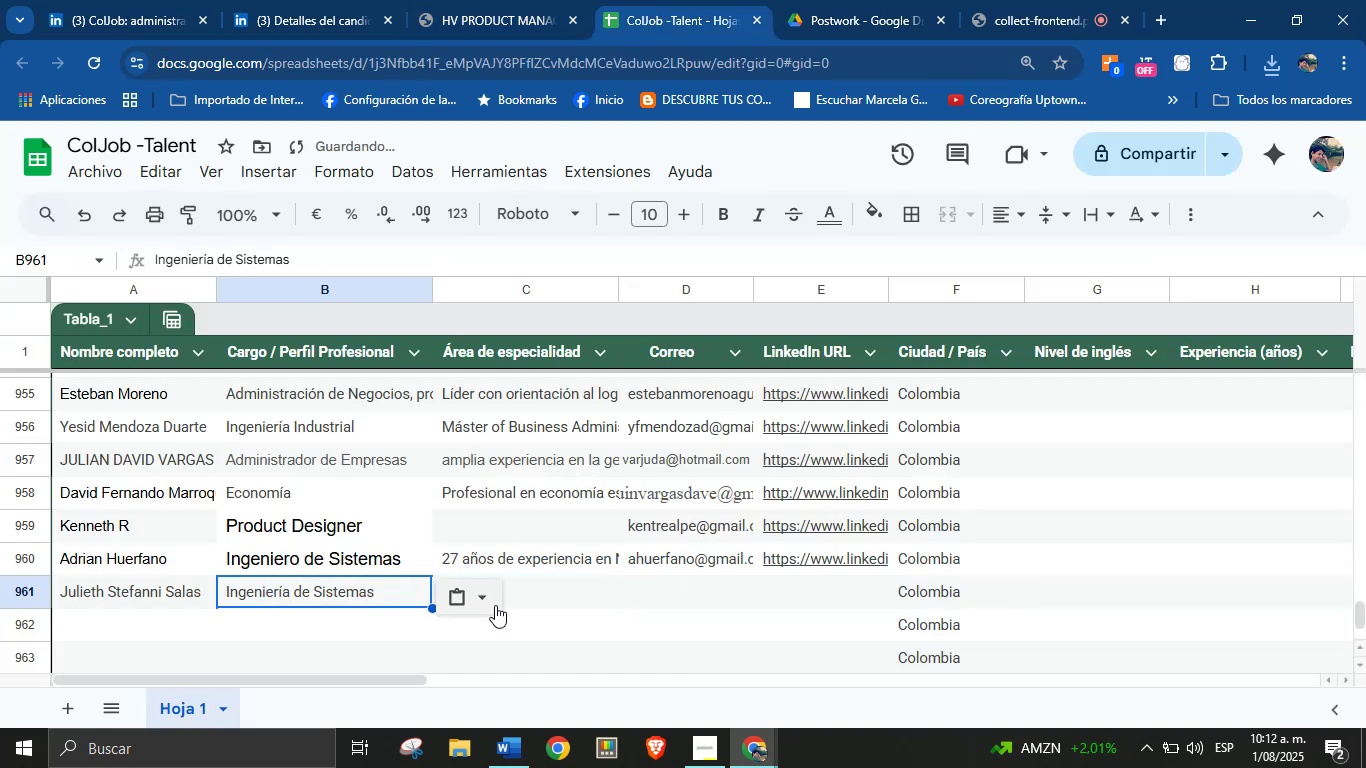 
left_click([495, 605])
 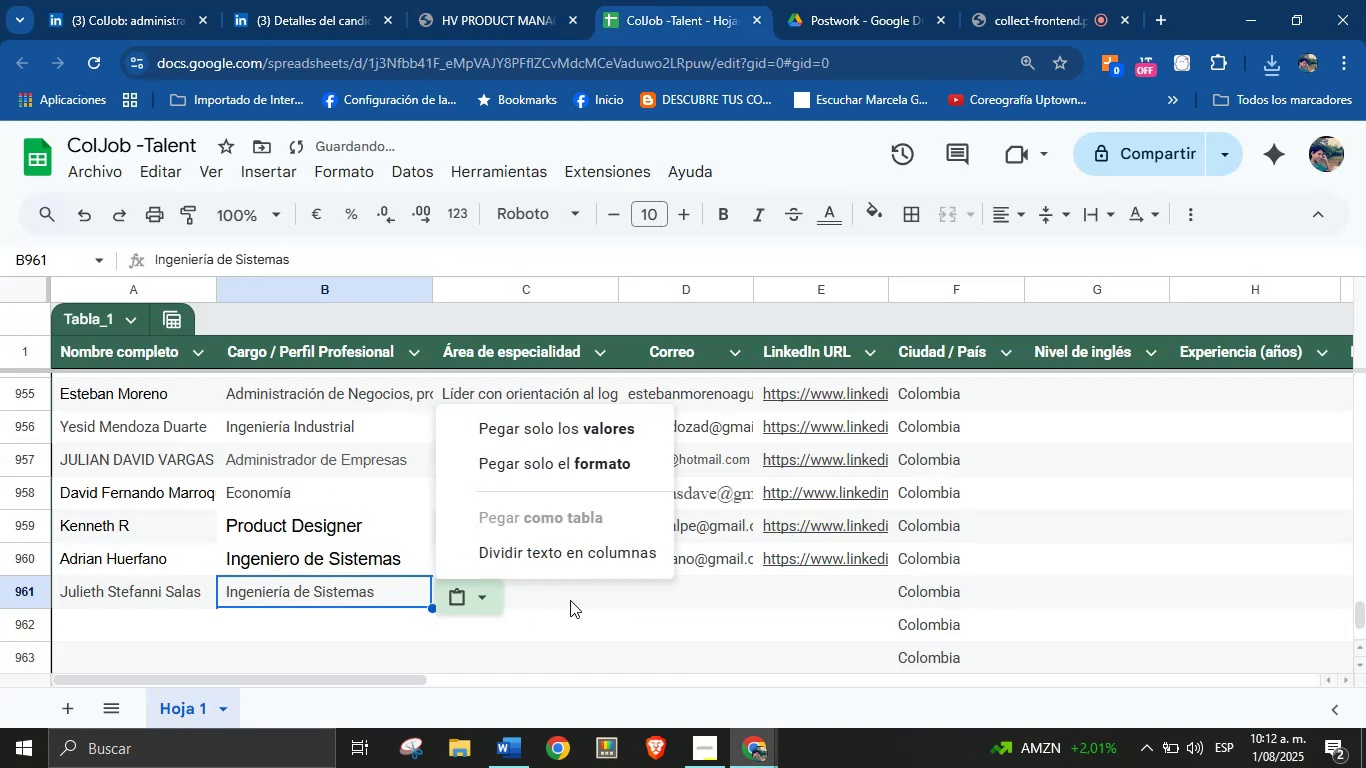 
triple_click([570, 600])
 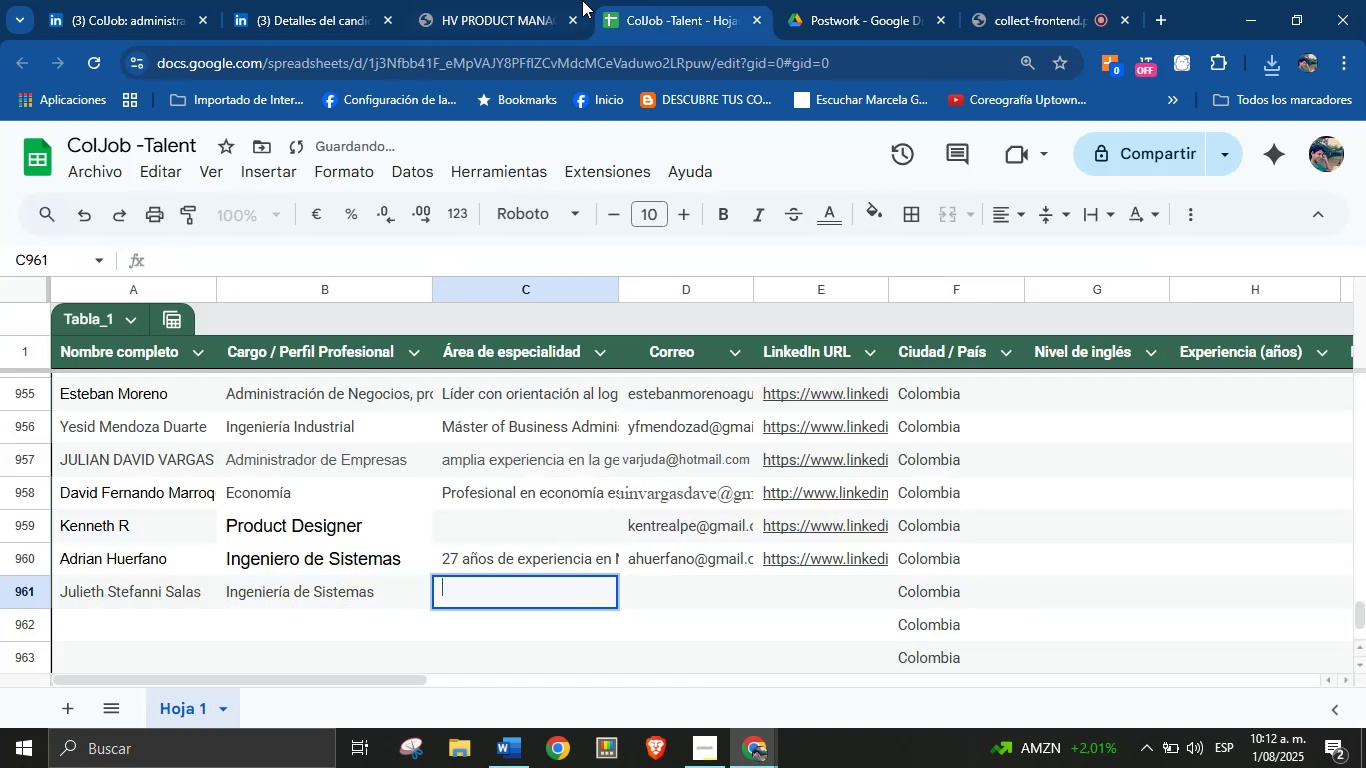 
left_click([510, 0])
 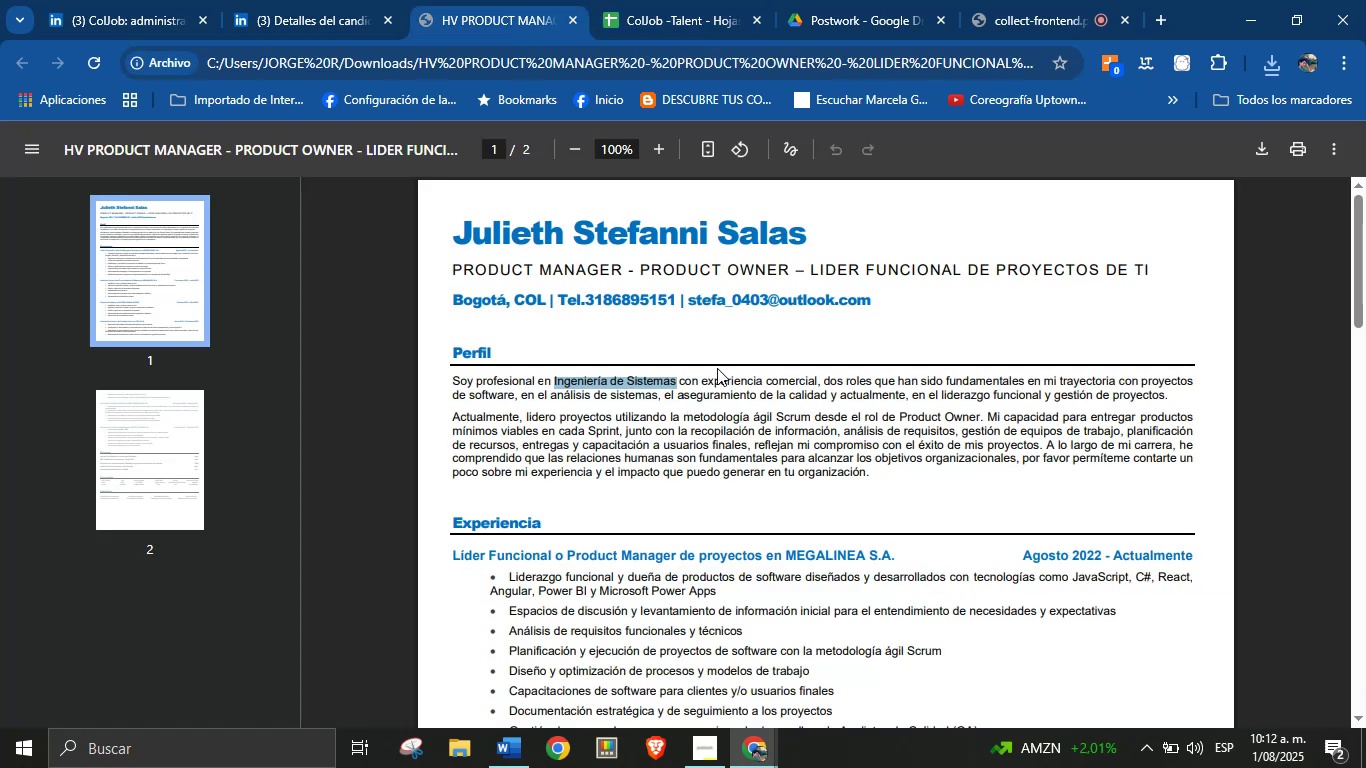 
left_click([745, 442])
 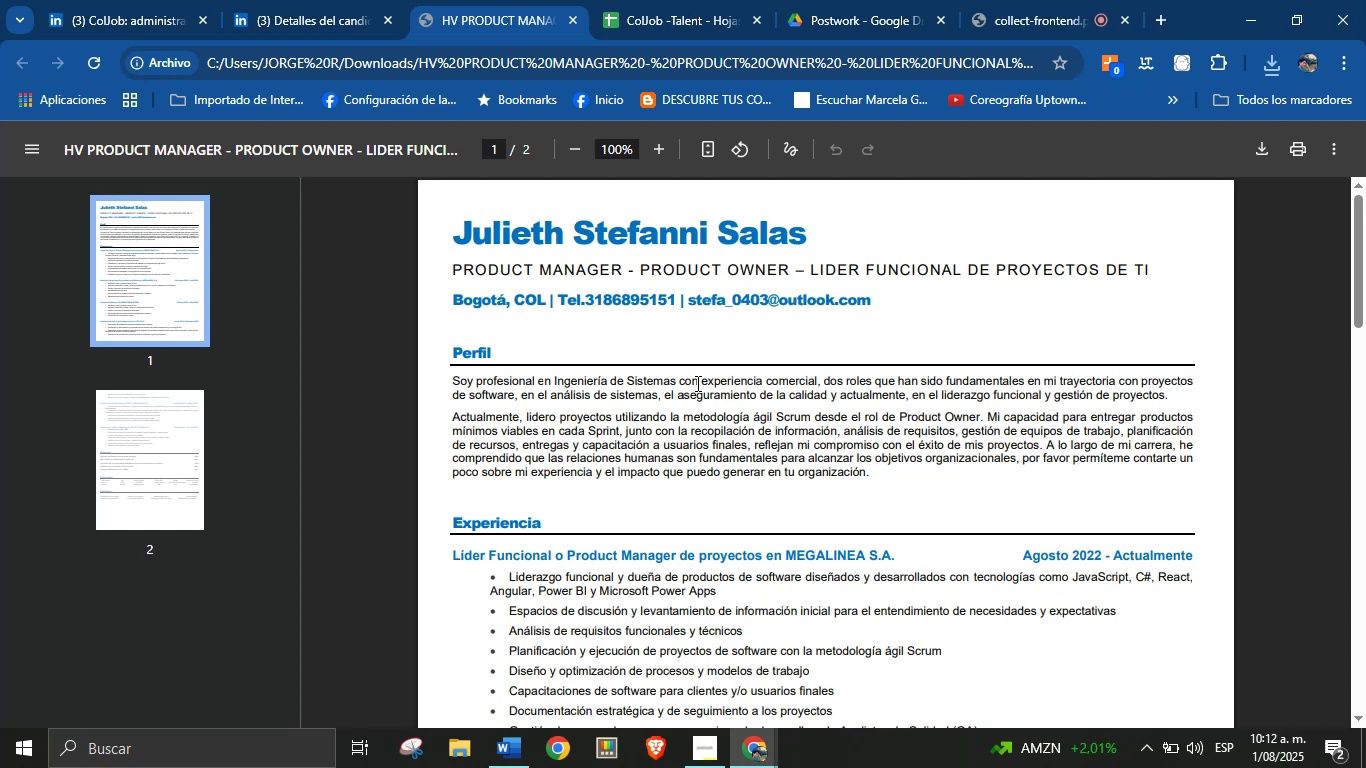 
left_click_drag(start_coordinate=[677, 382], to_coordinate=[878, 467])
 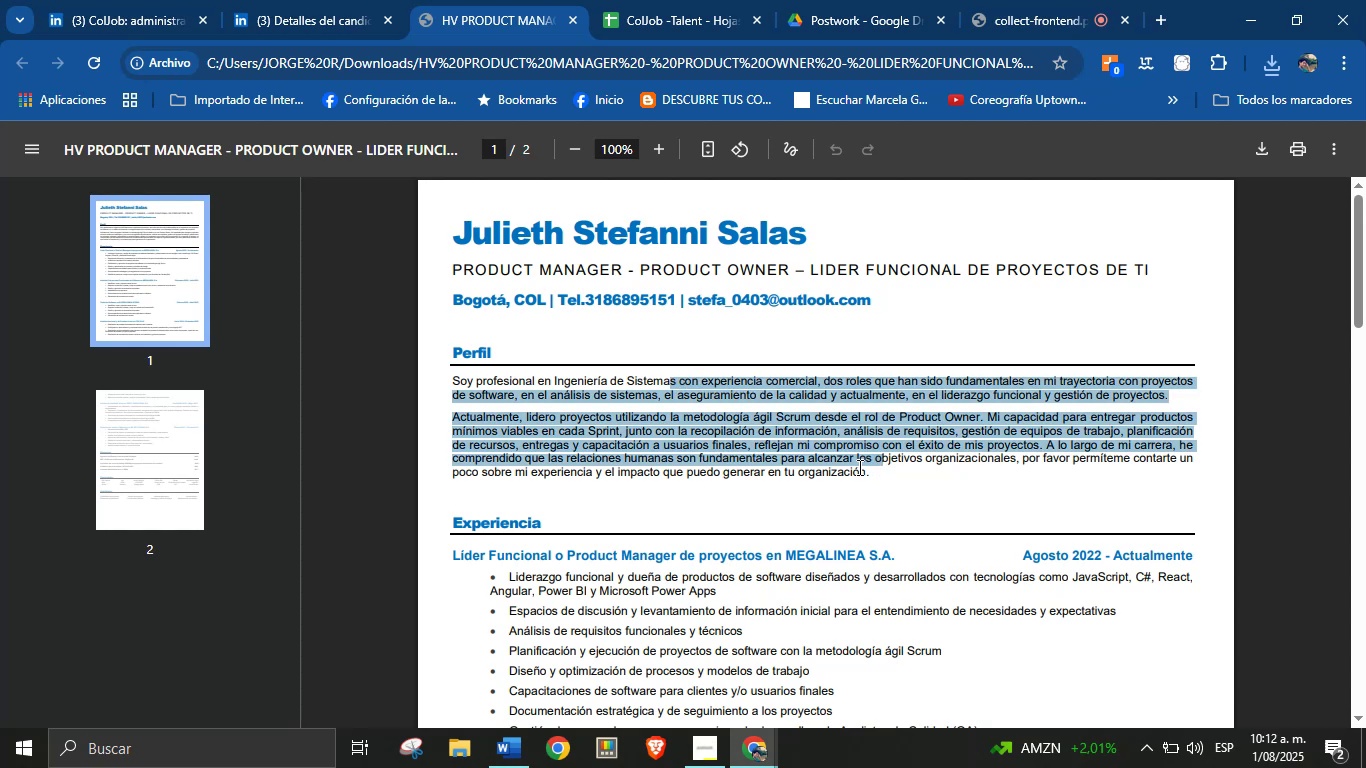 
left_click([820, 460])
 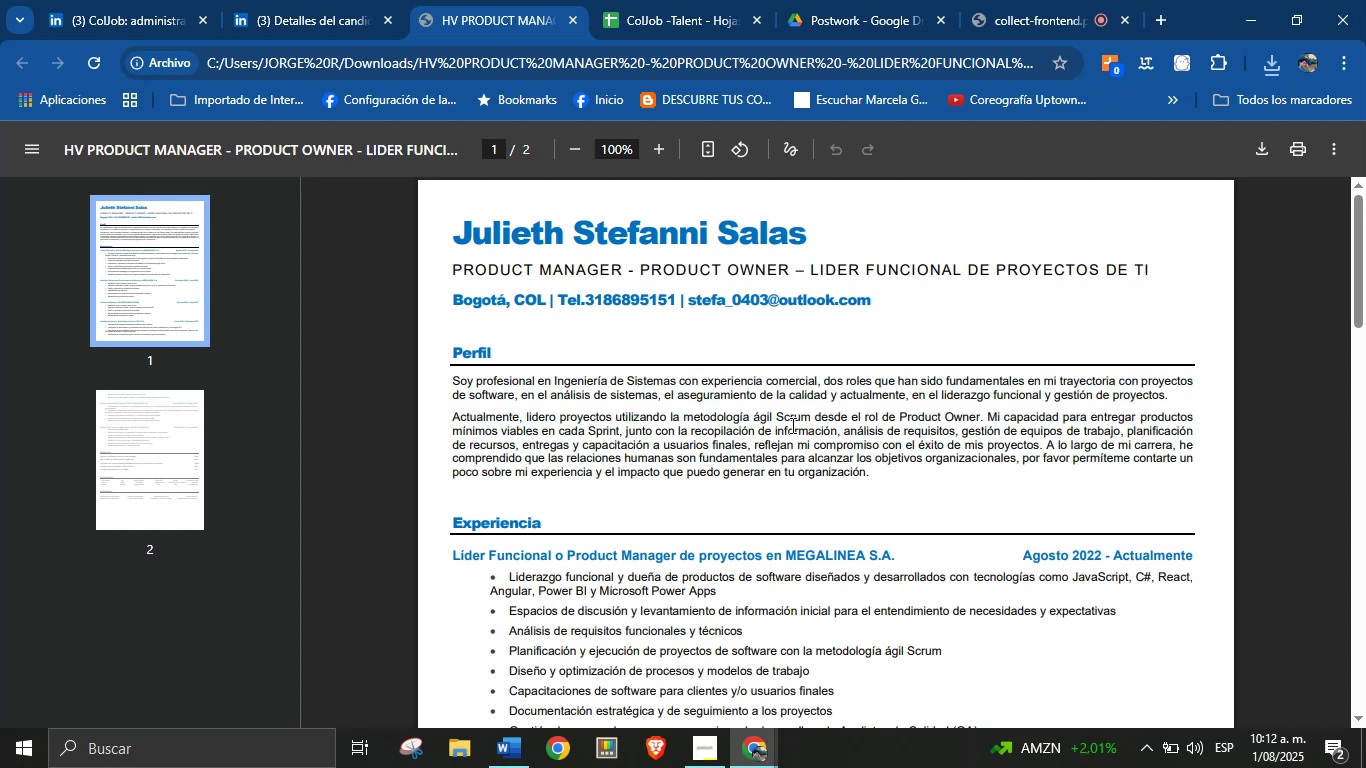 
left_click([691, 281])
 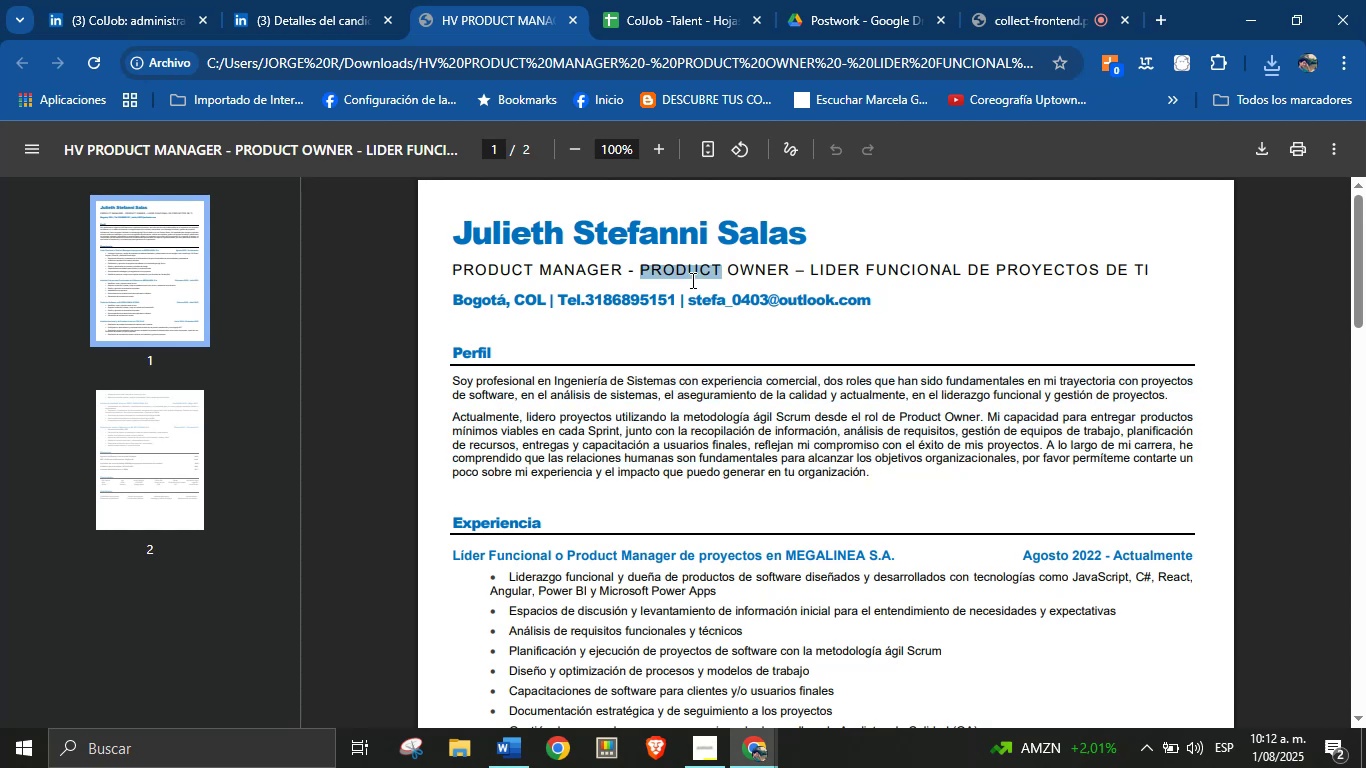 
triple_click([691, 280])
 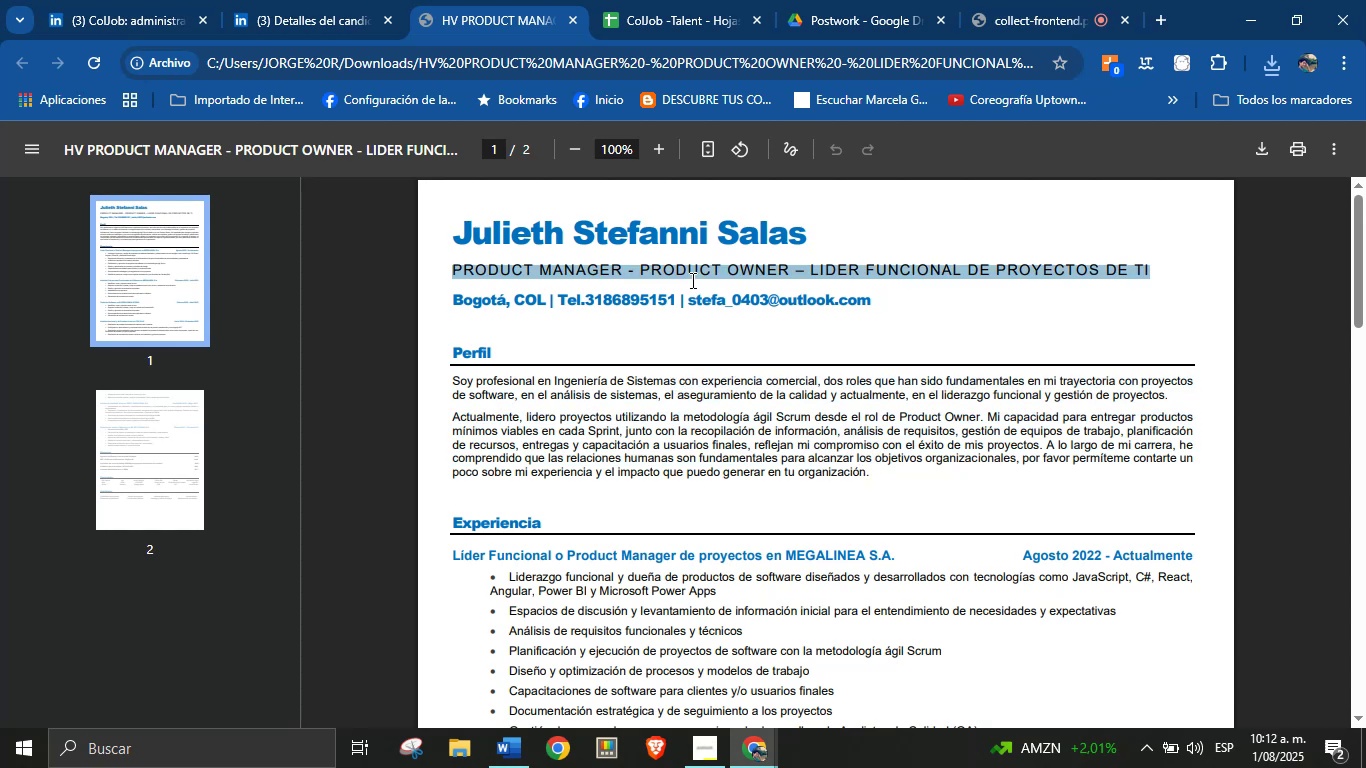 
key(Control+C)
 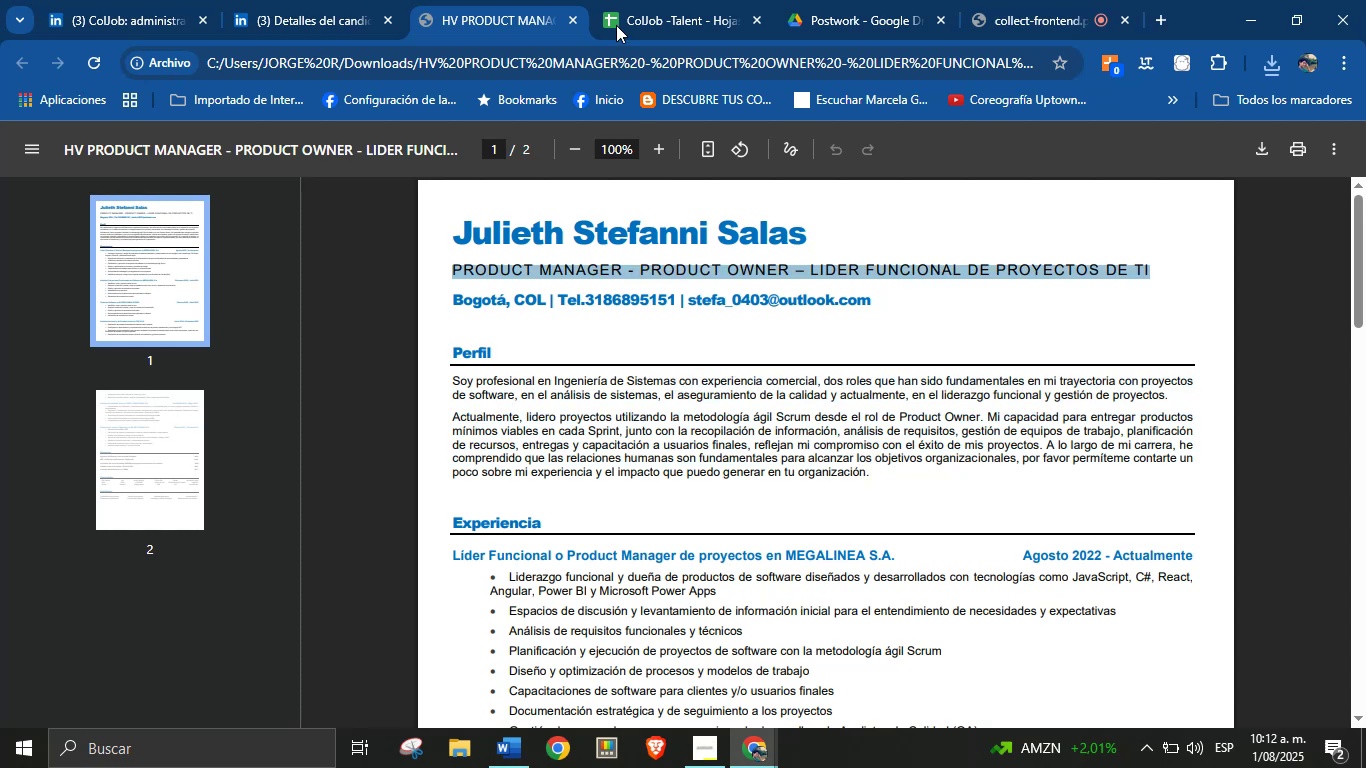 
left_click([678, 0])
 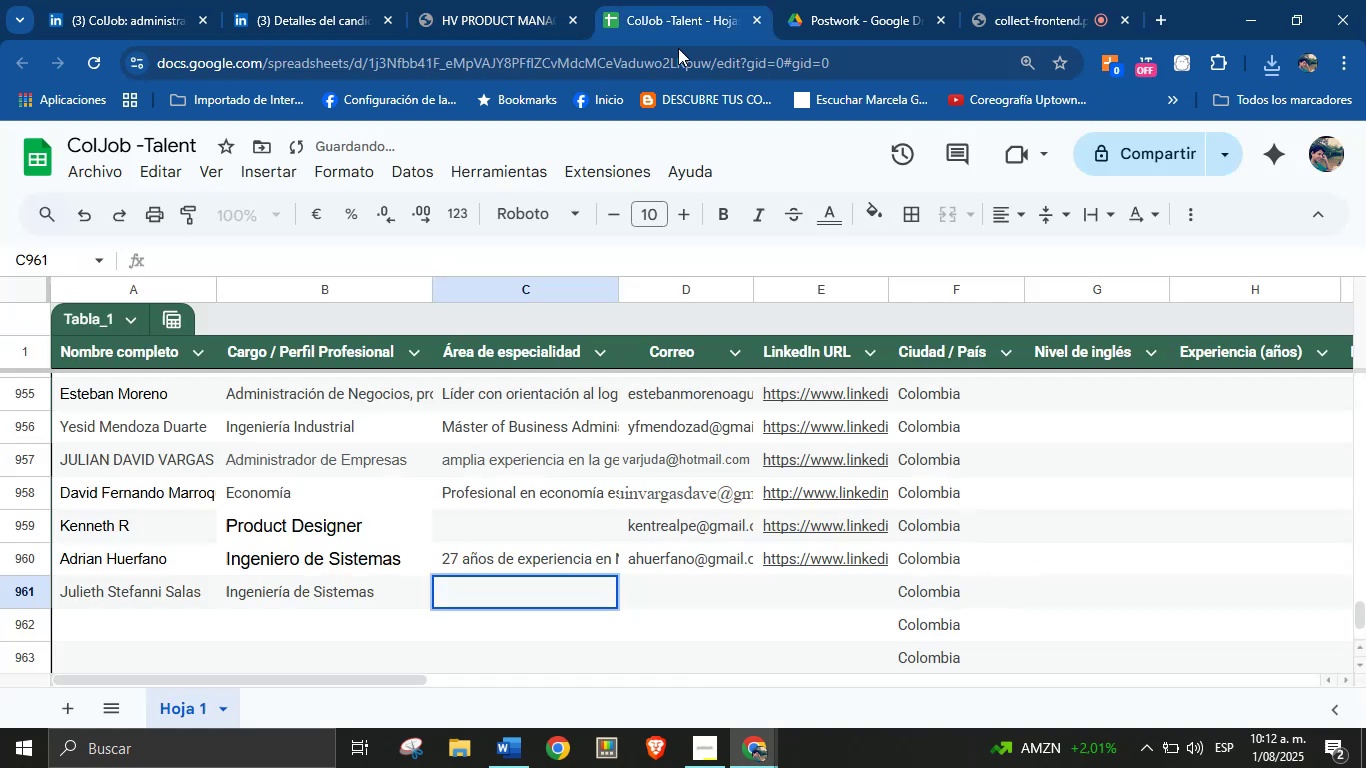 
key(Control+V)
 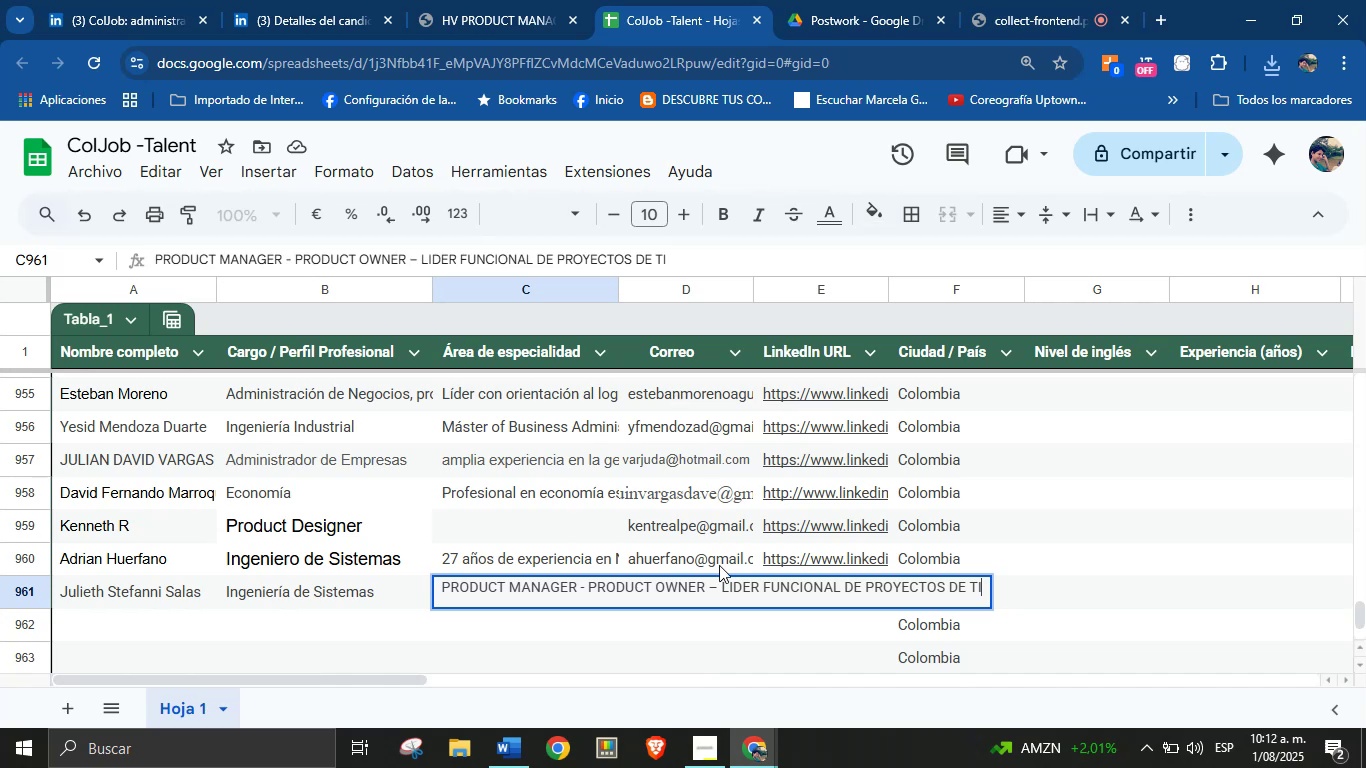 
left_click([668, 648])
 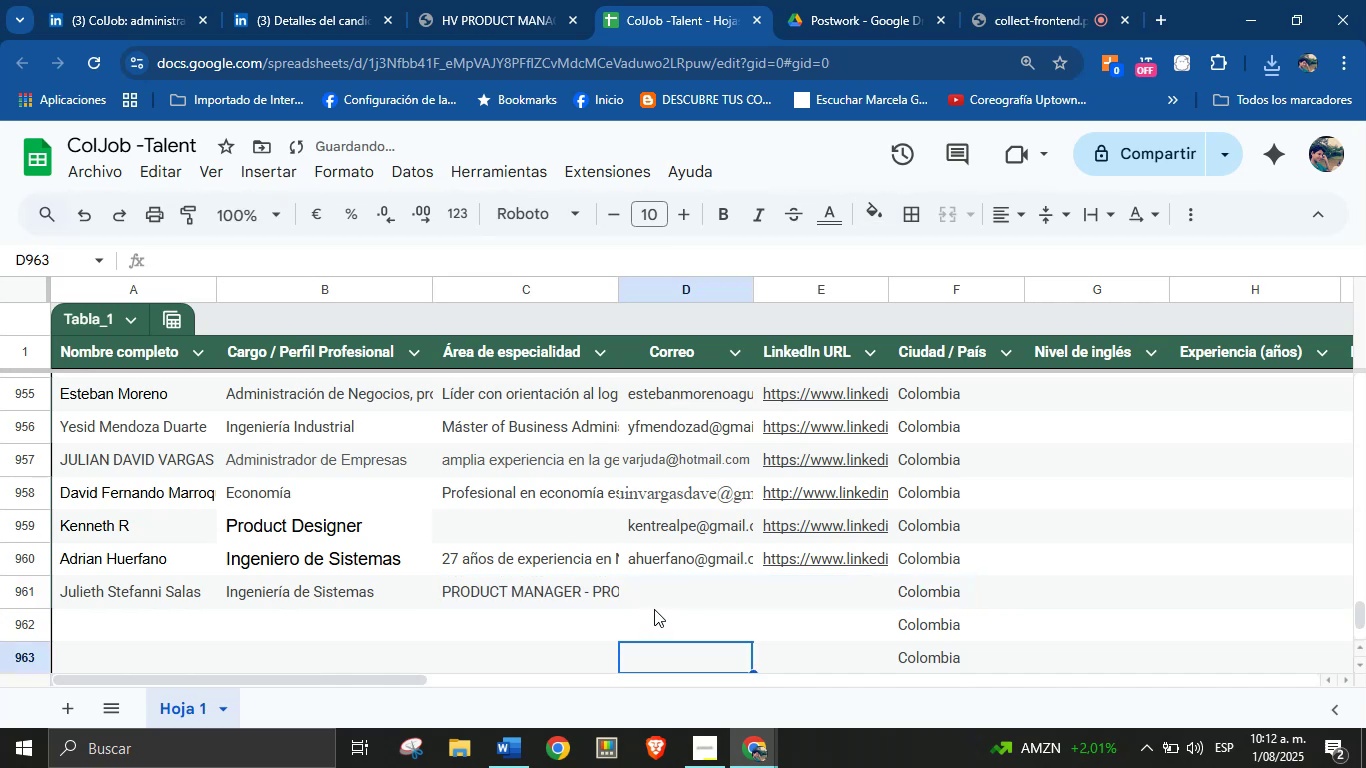 
left_click([671, 586])
 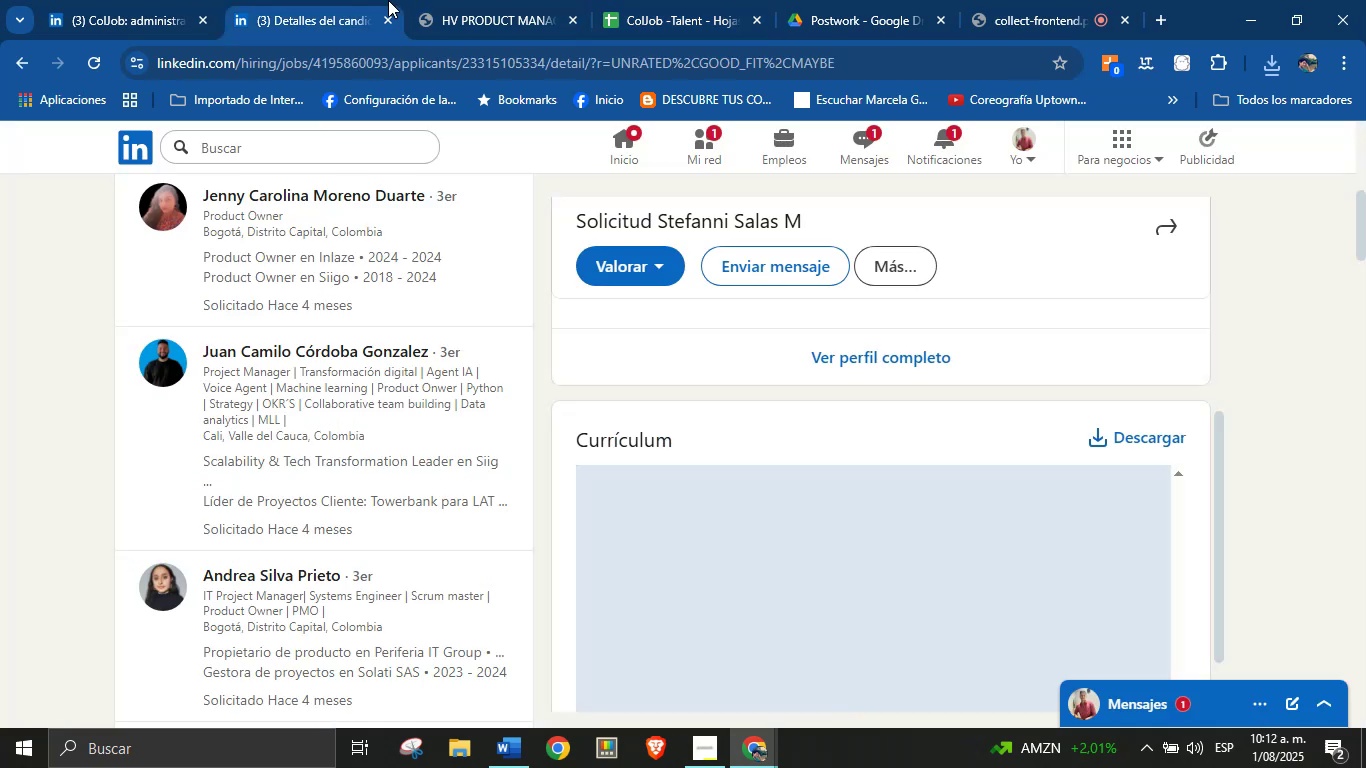 
key(Control+ControlLeft)
 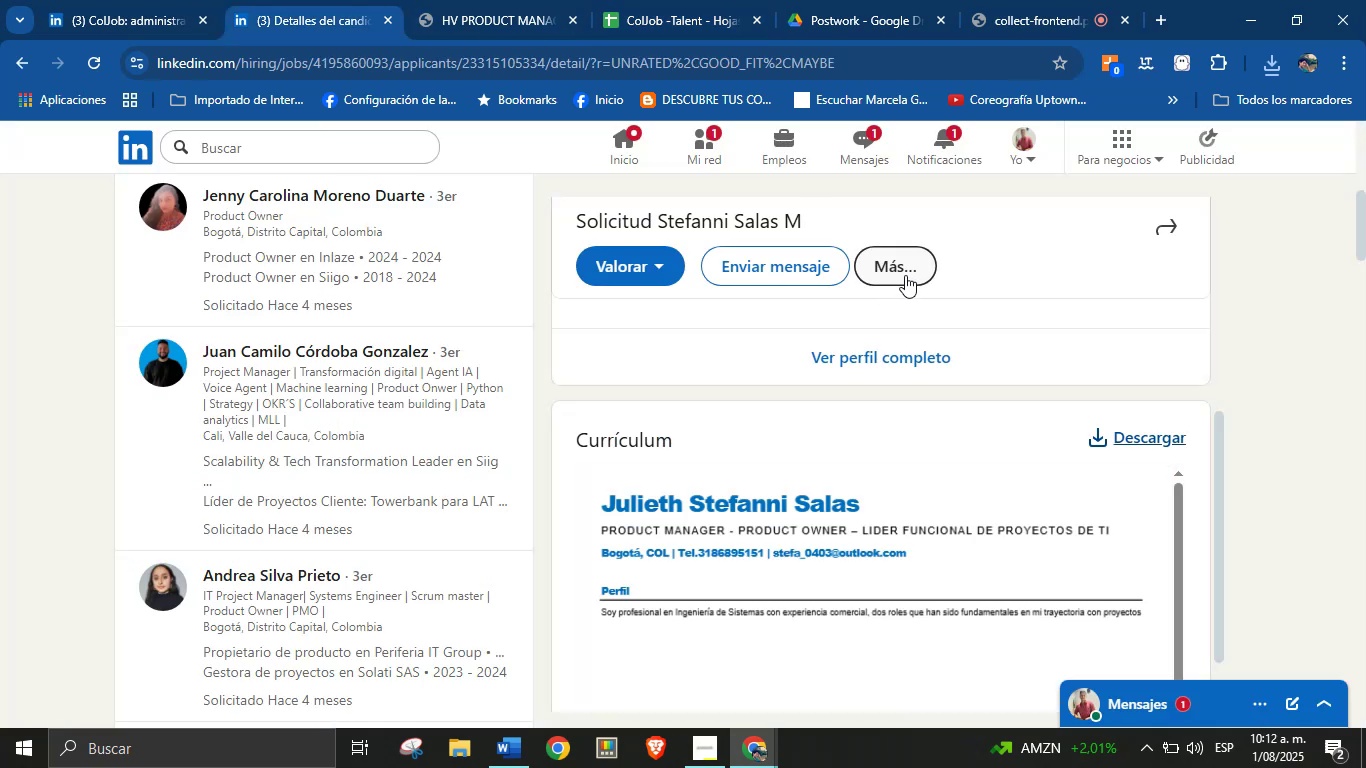 
left_click([905, 271])
 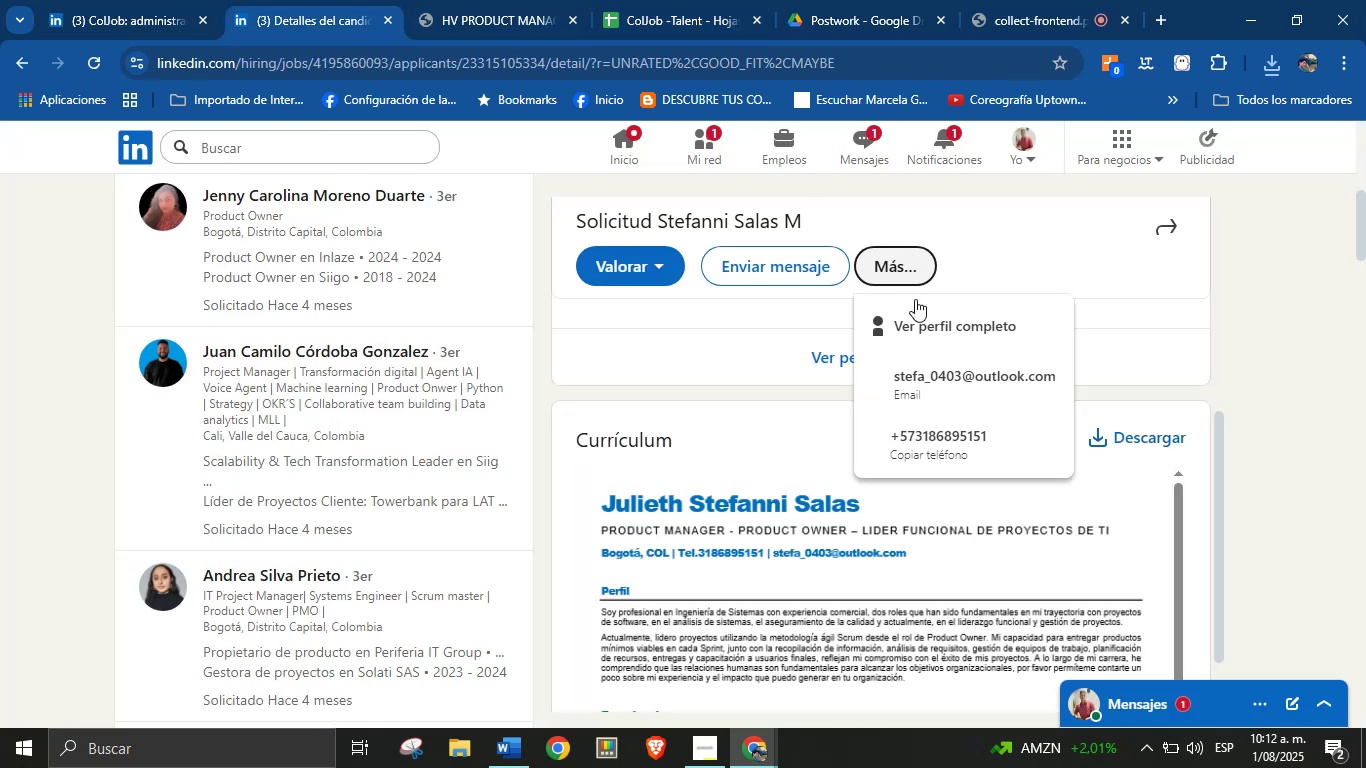 
right_click([942, 384])
 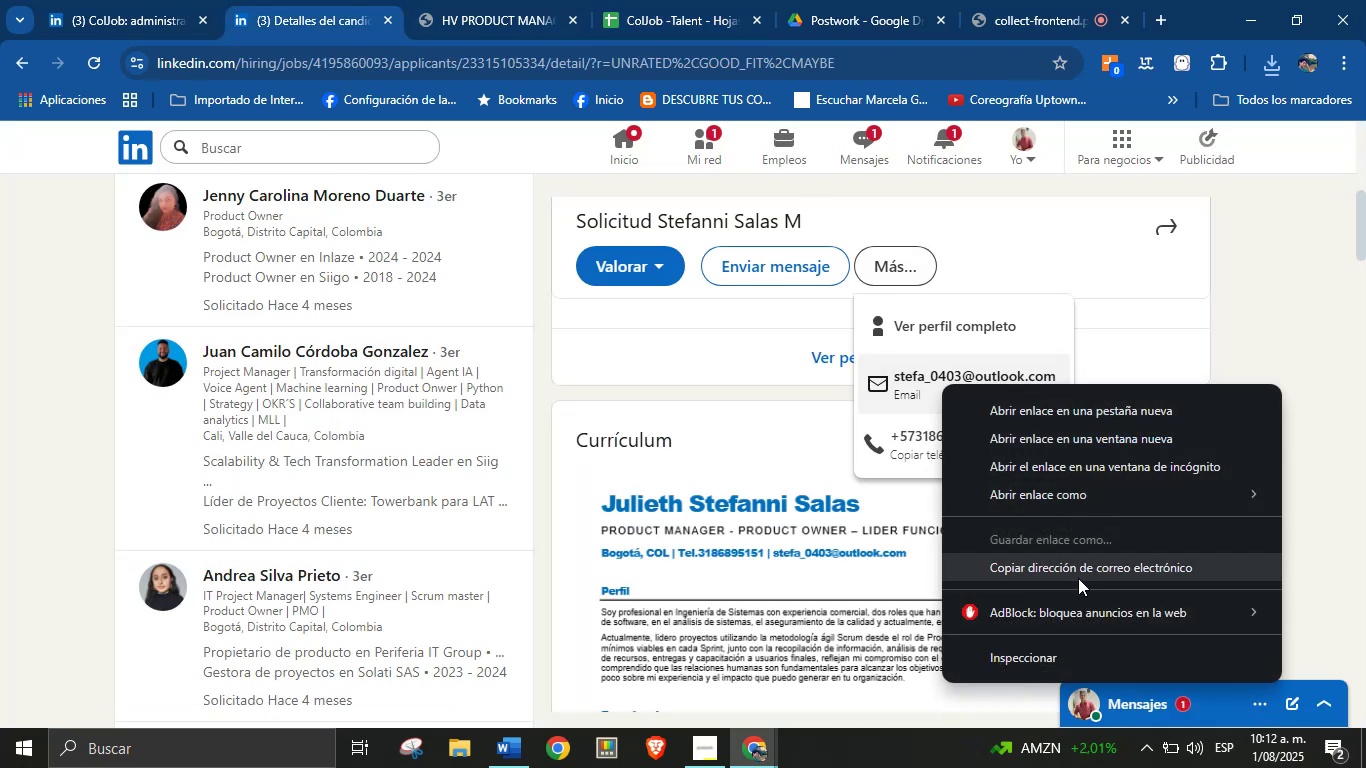 
left_click([1077, 573])
 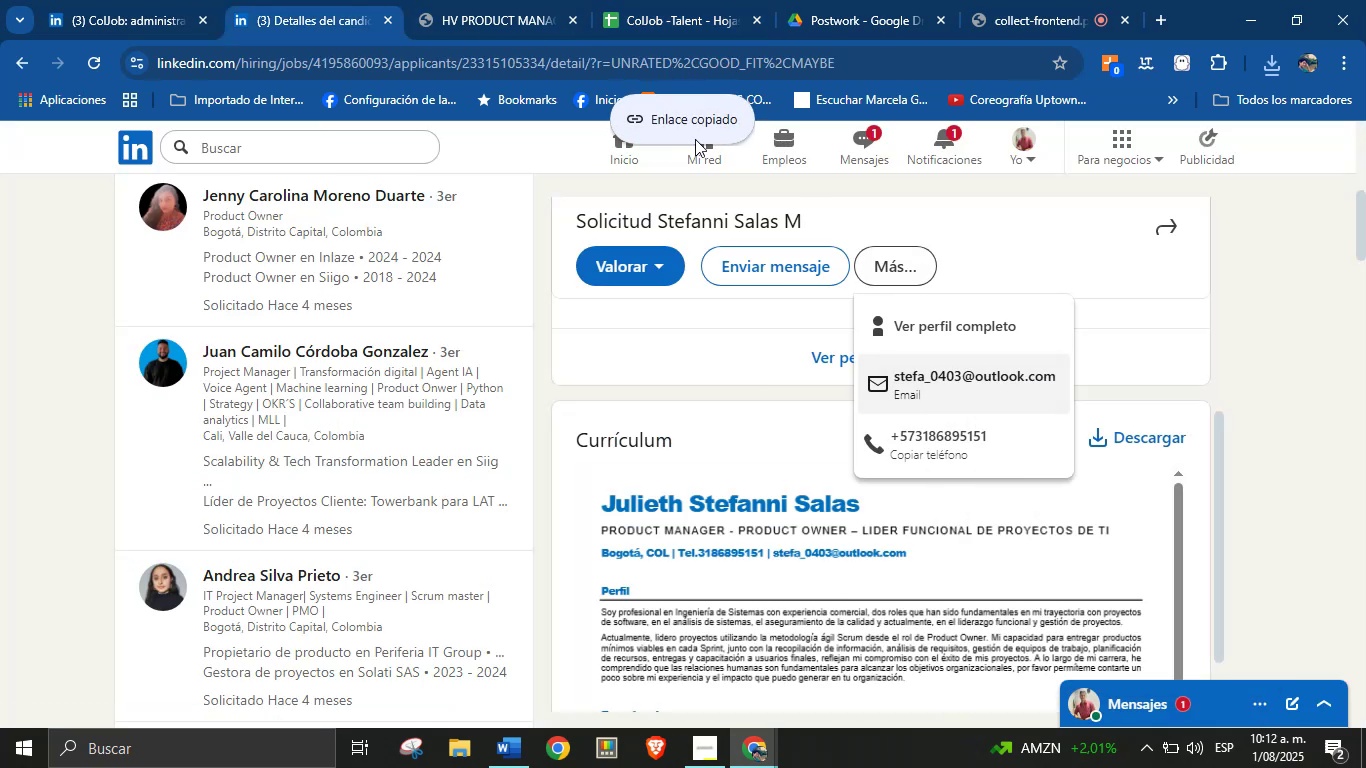 
left_click([641, 0])
 